 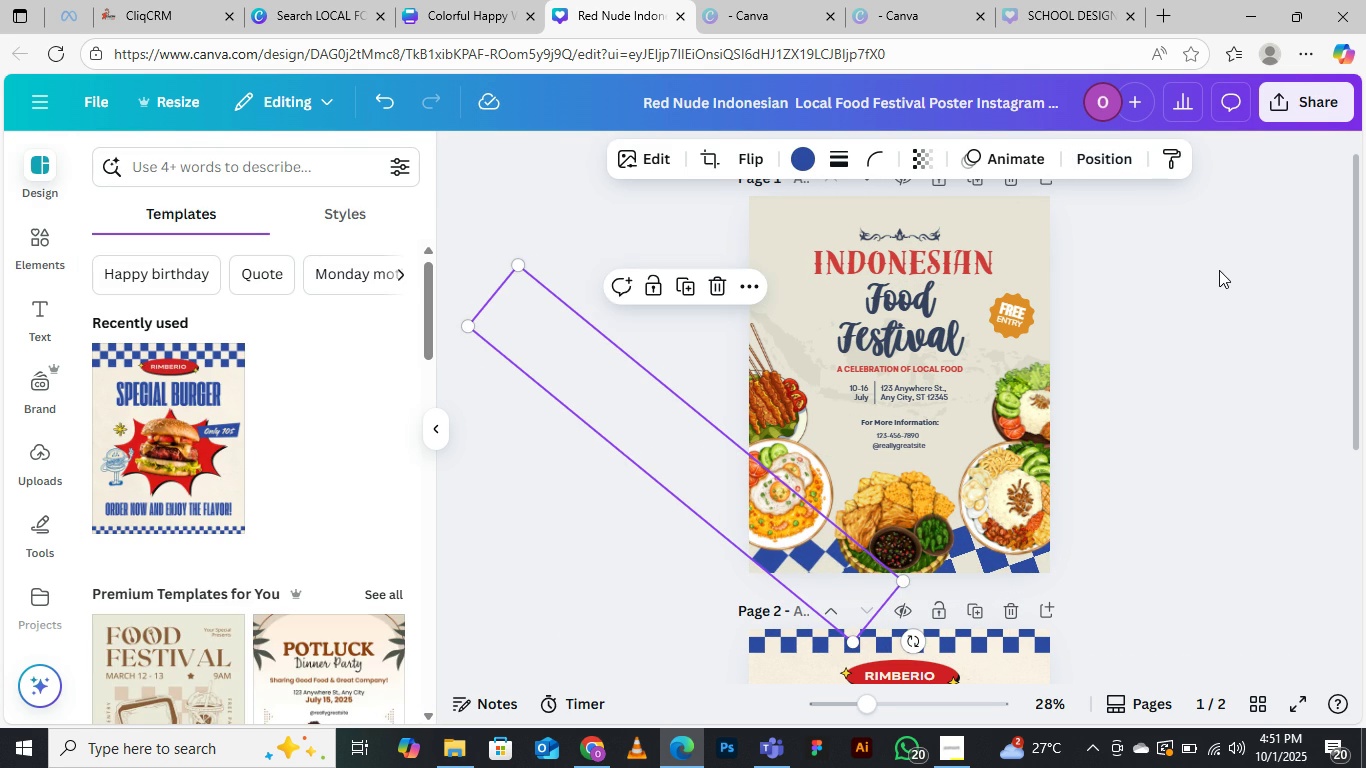 
left_click([1220, 269])
 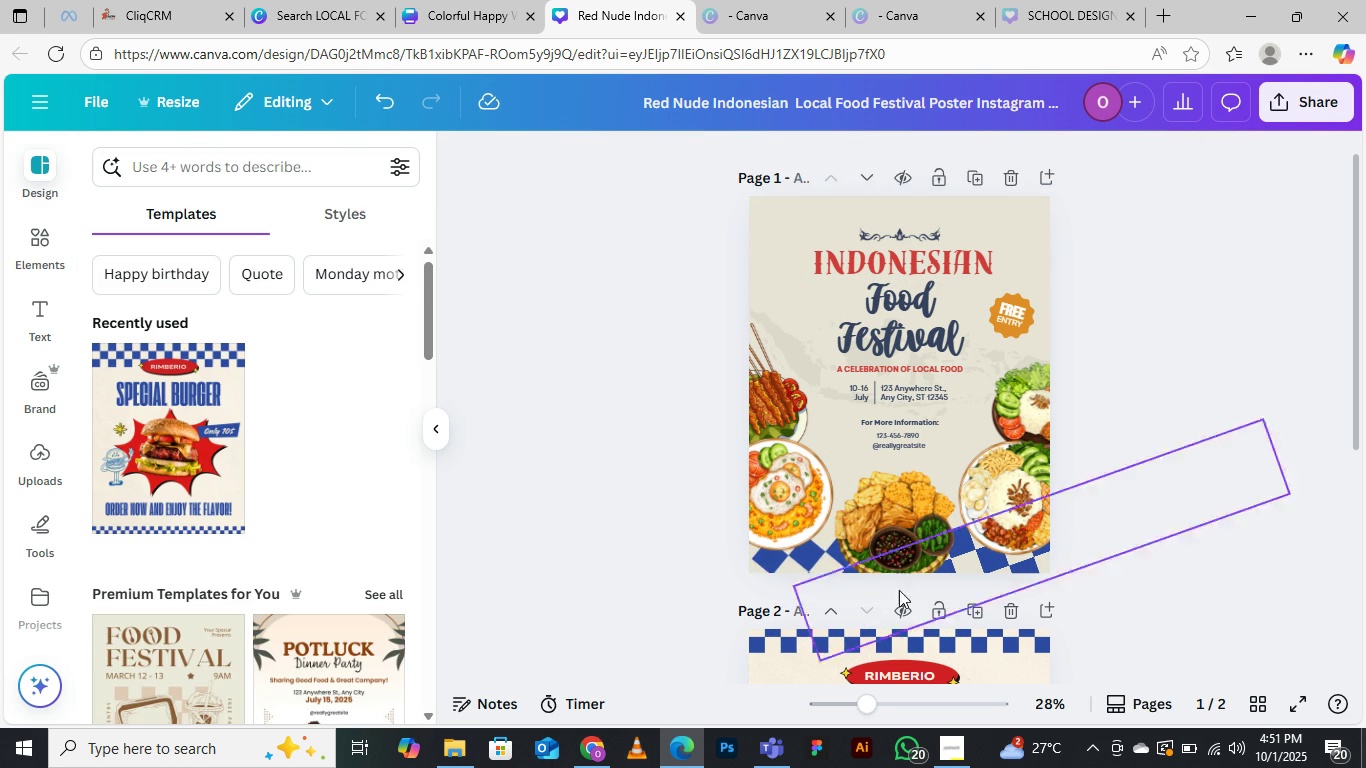 
scroll: coordinate [868, 591], scroll_direction: down, amount: 4.0
 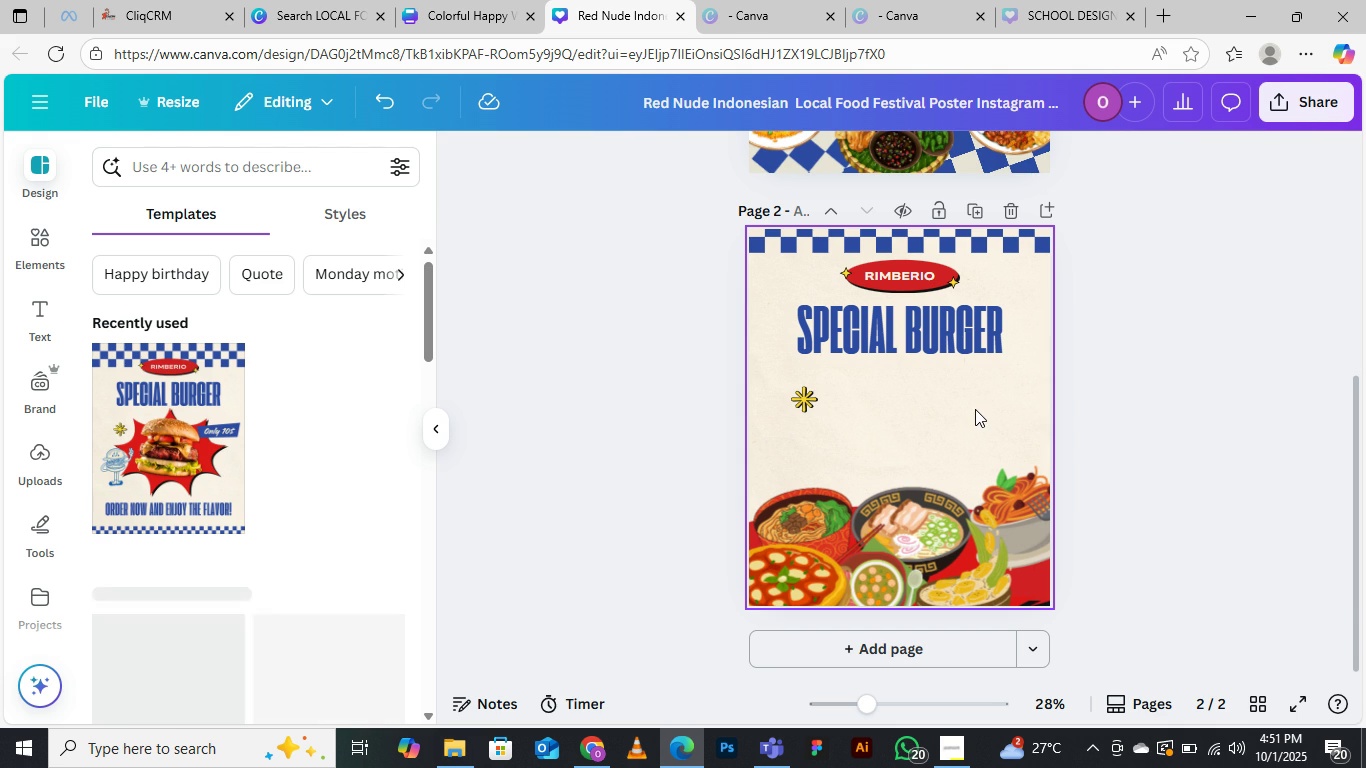 
left_click([975, 409])
 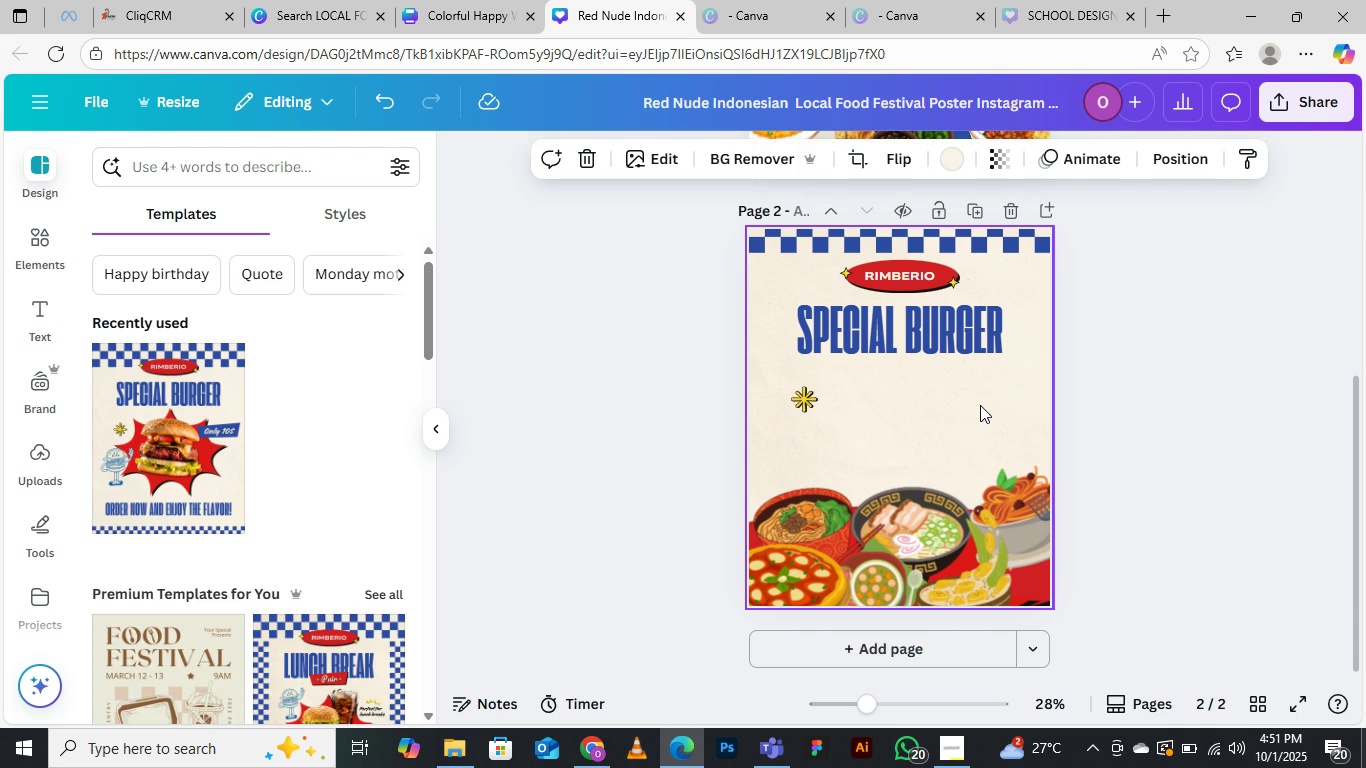 
scroll: coordinate [980, 403], scroll_direction: up, amount: 4.0
 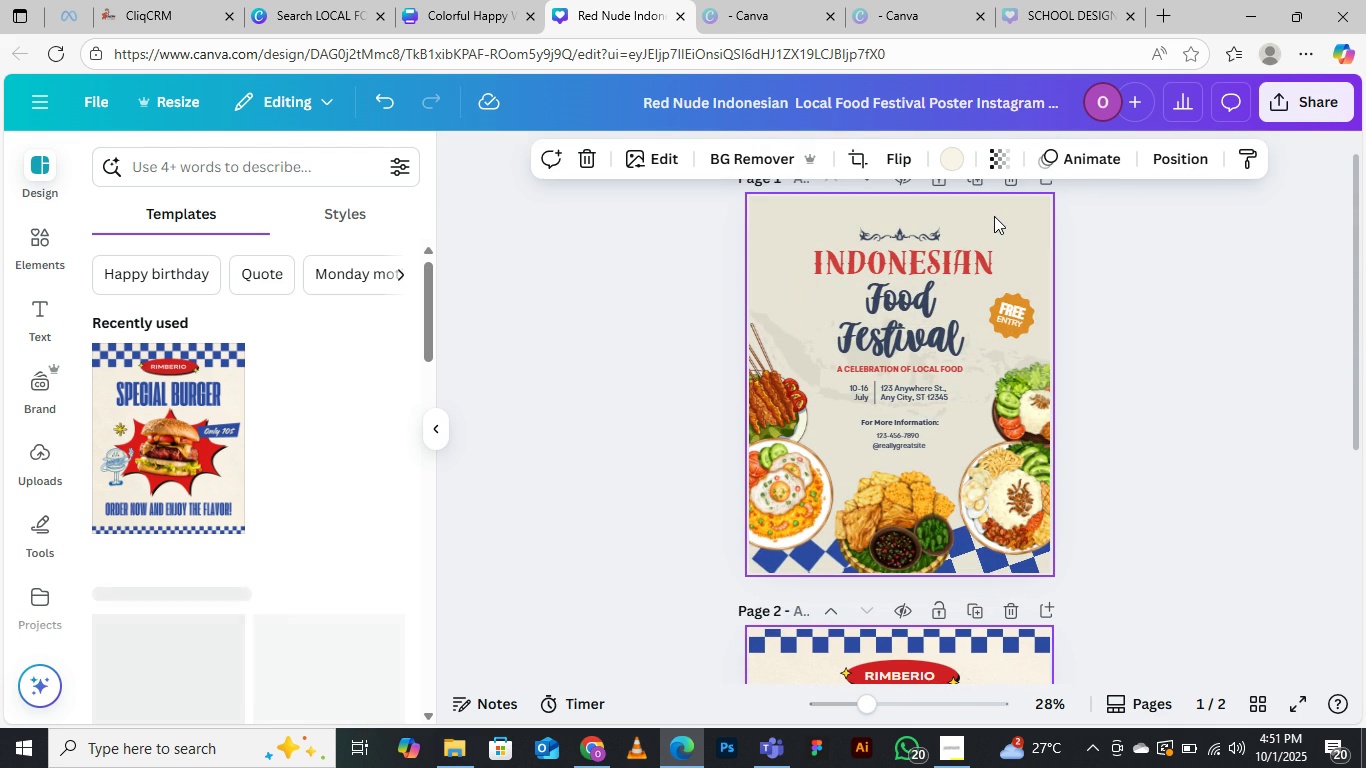 
left_click([994, 216])
 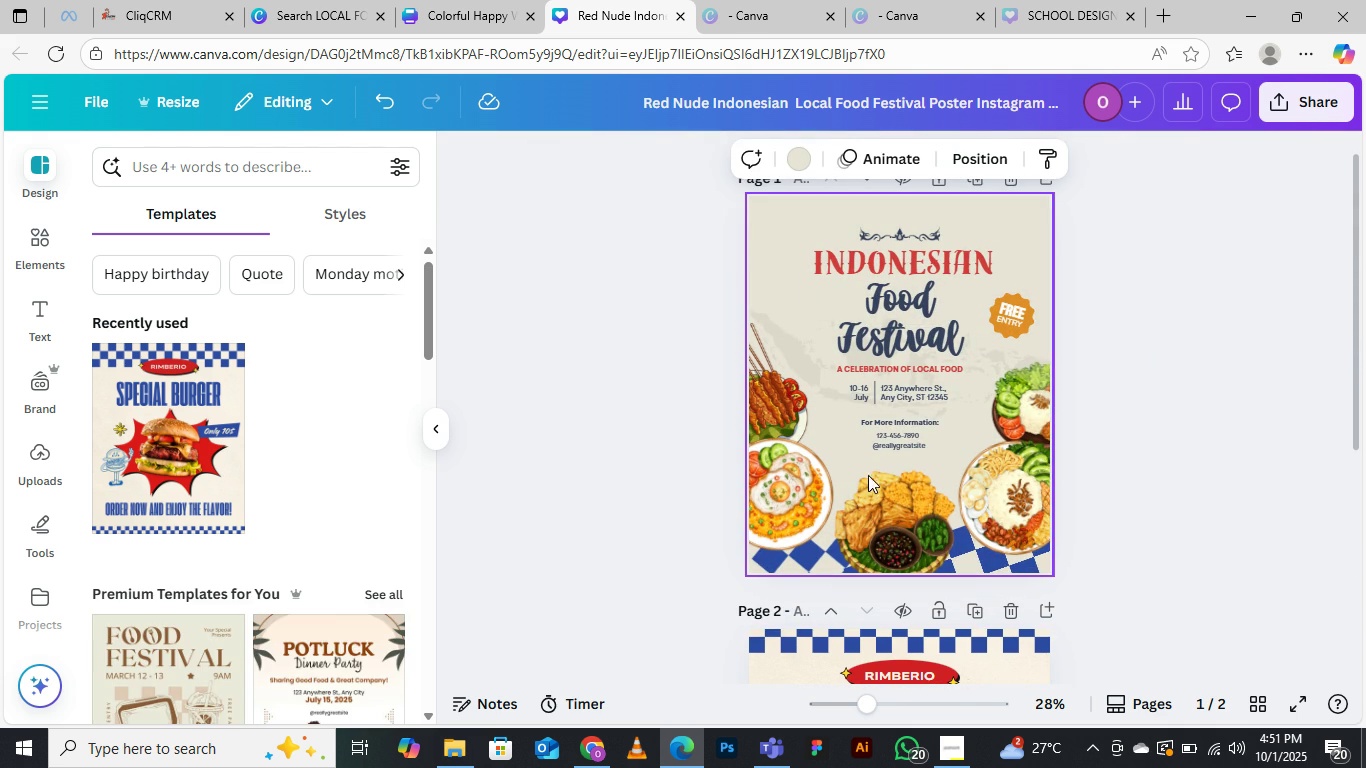 
scroll: coordinate [861, 470], scroll_direction: down, amount: 3.0
 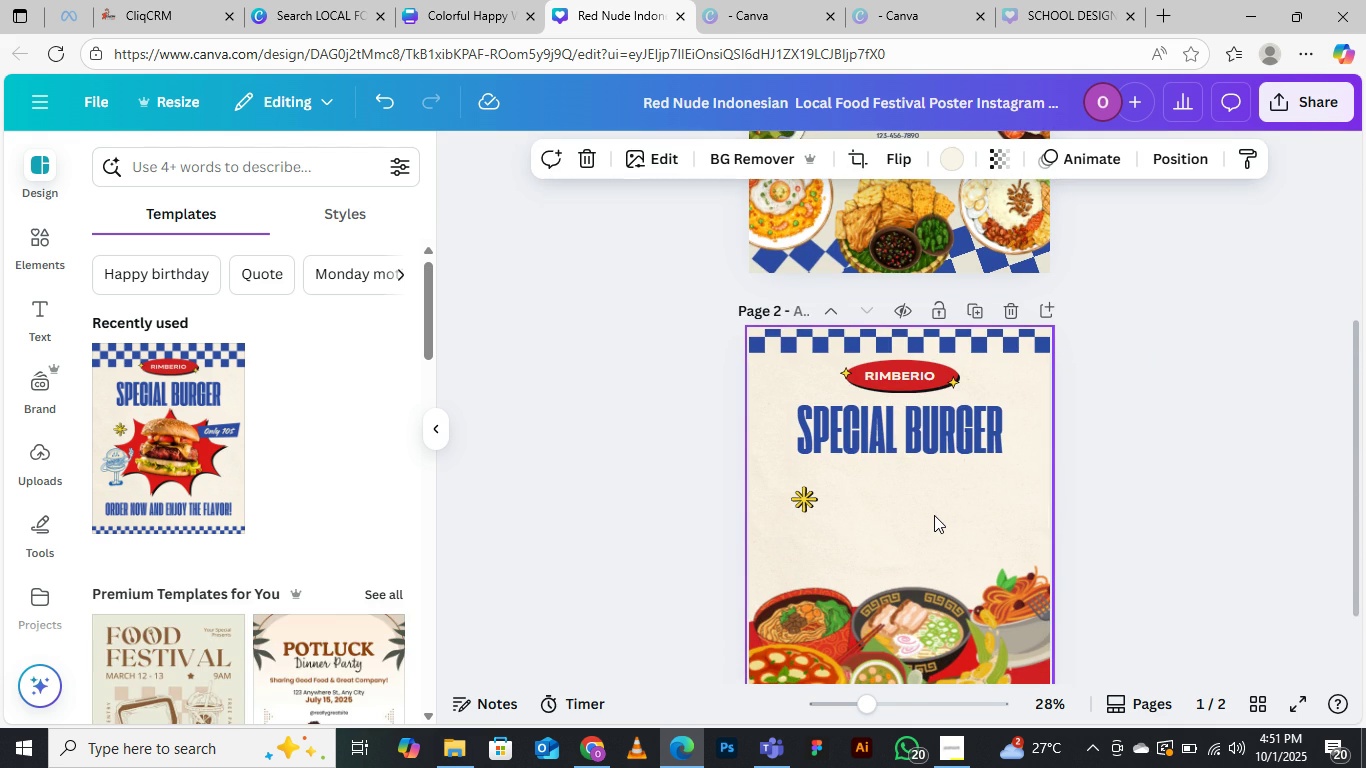 
left_click([934, 515])
 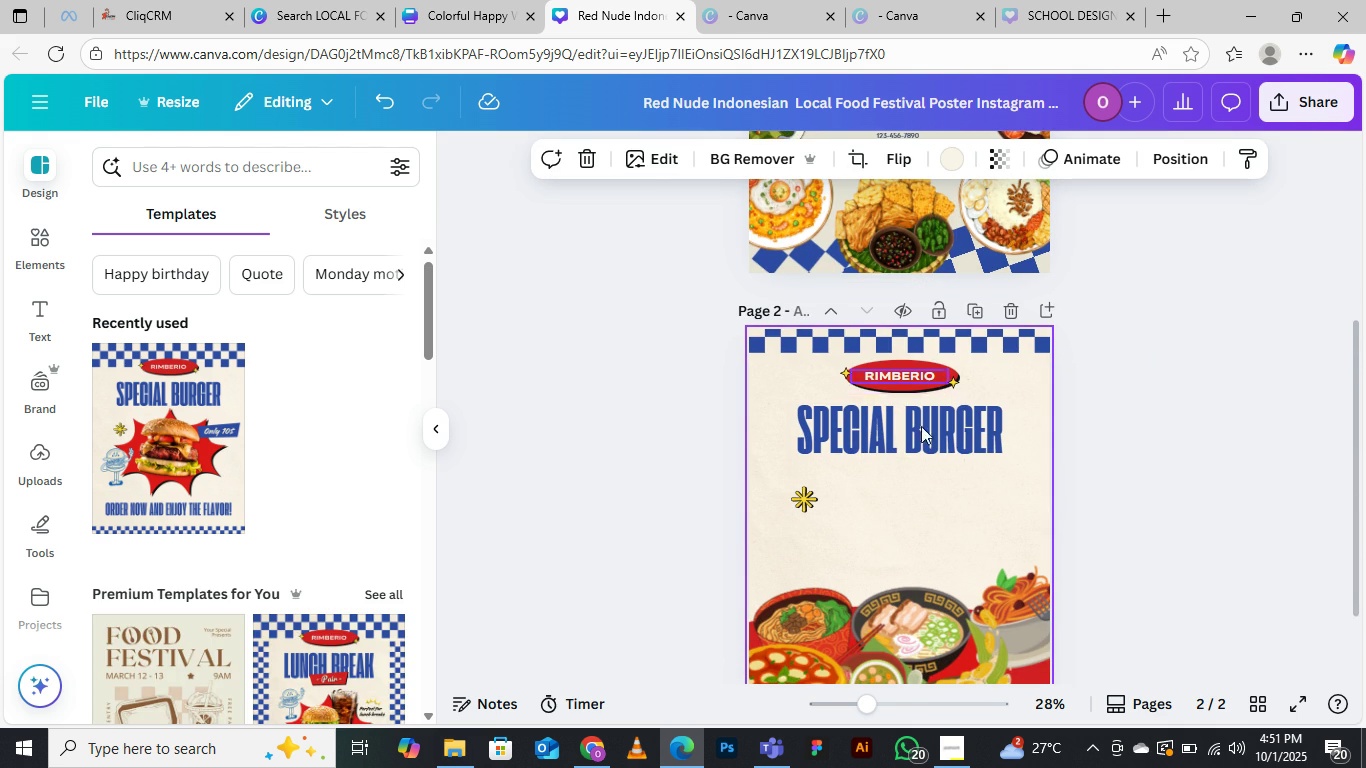 
scroll: coordinate [915, 476], scroll_direction: up, amount: 1.0
 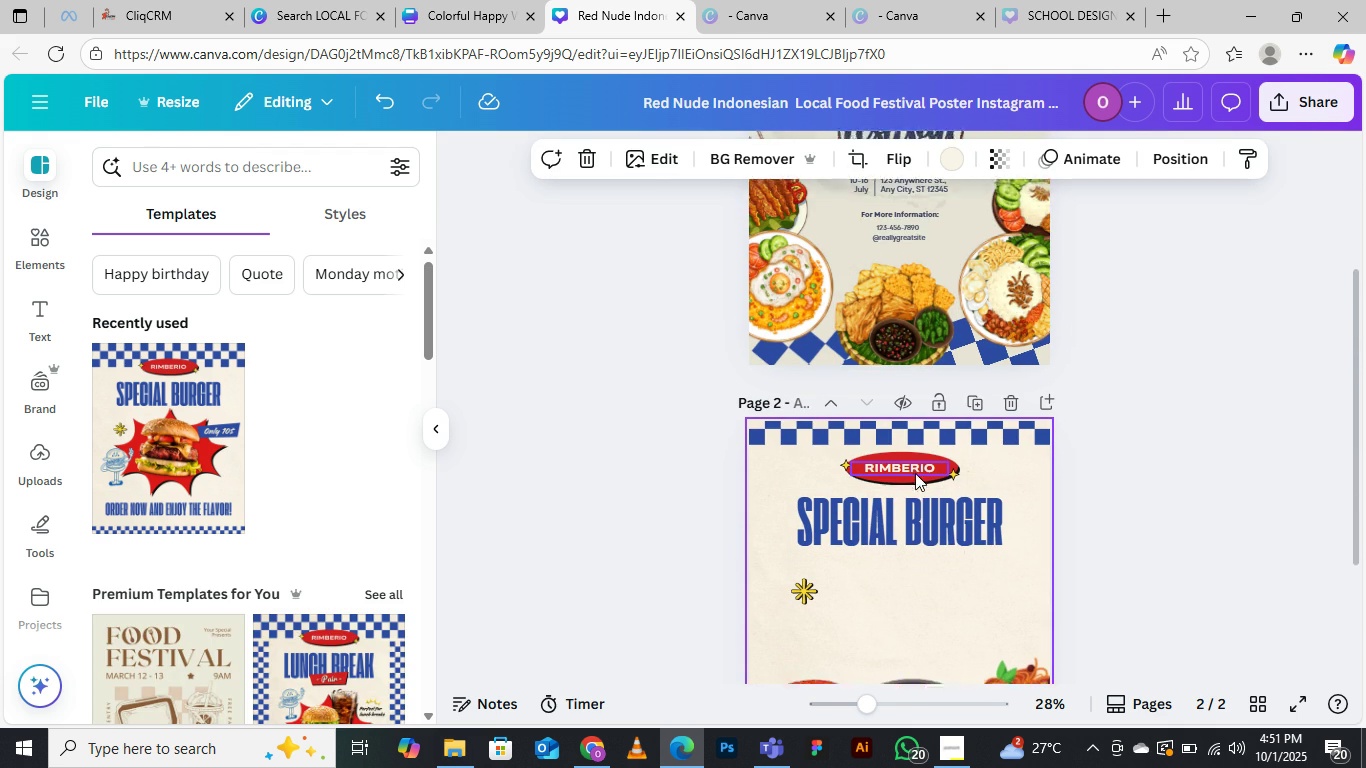 
scroll: coordinate [915, 474], scroll_direction: down, amount: 1.0
 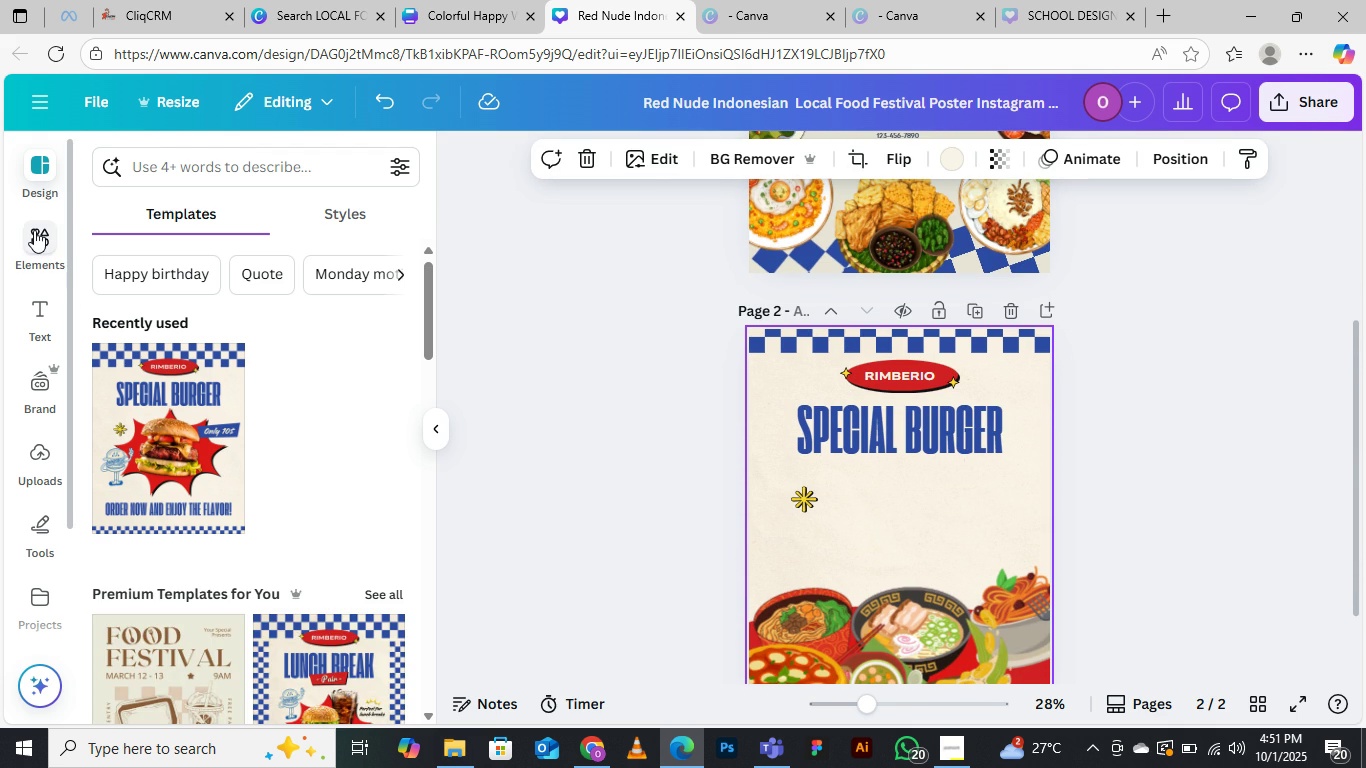 
left_click([34, 229])
 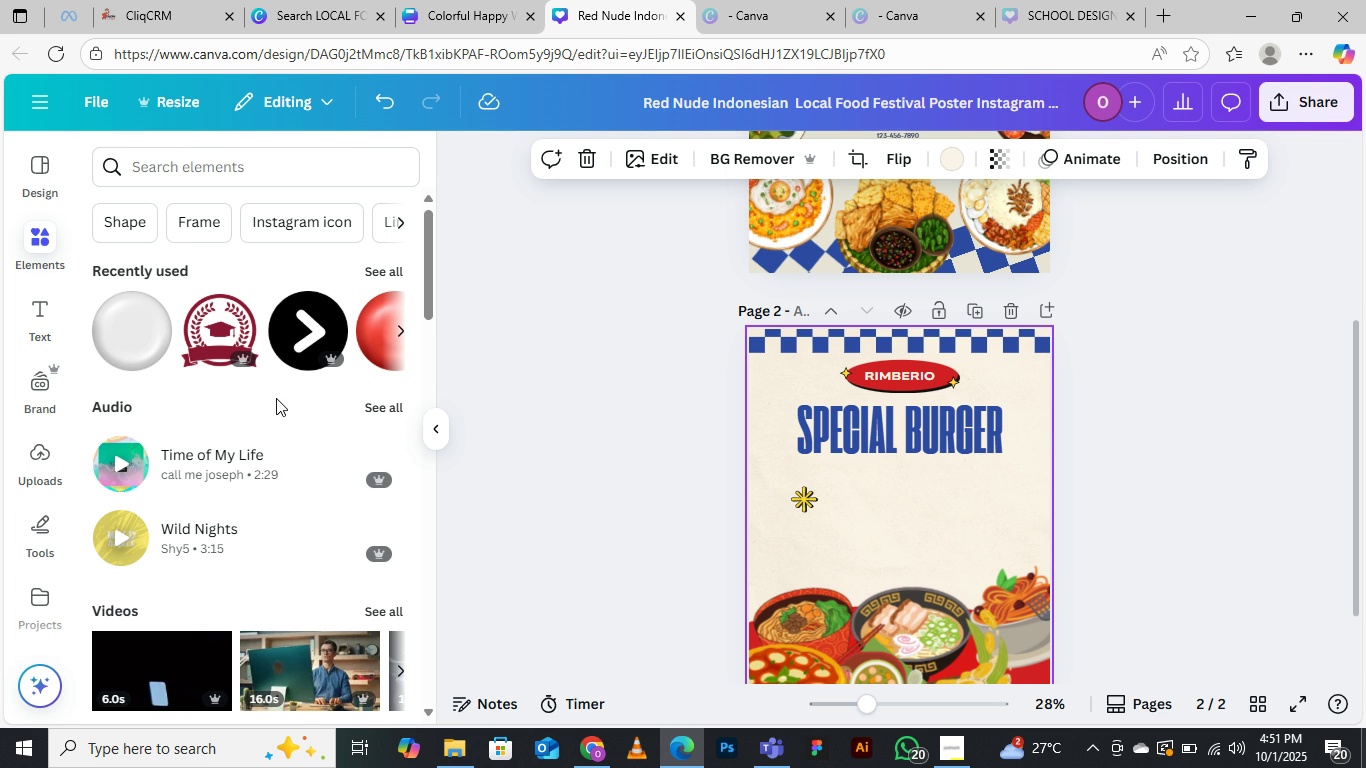 
wait(15.96)
 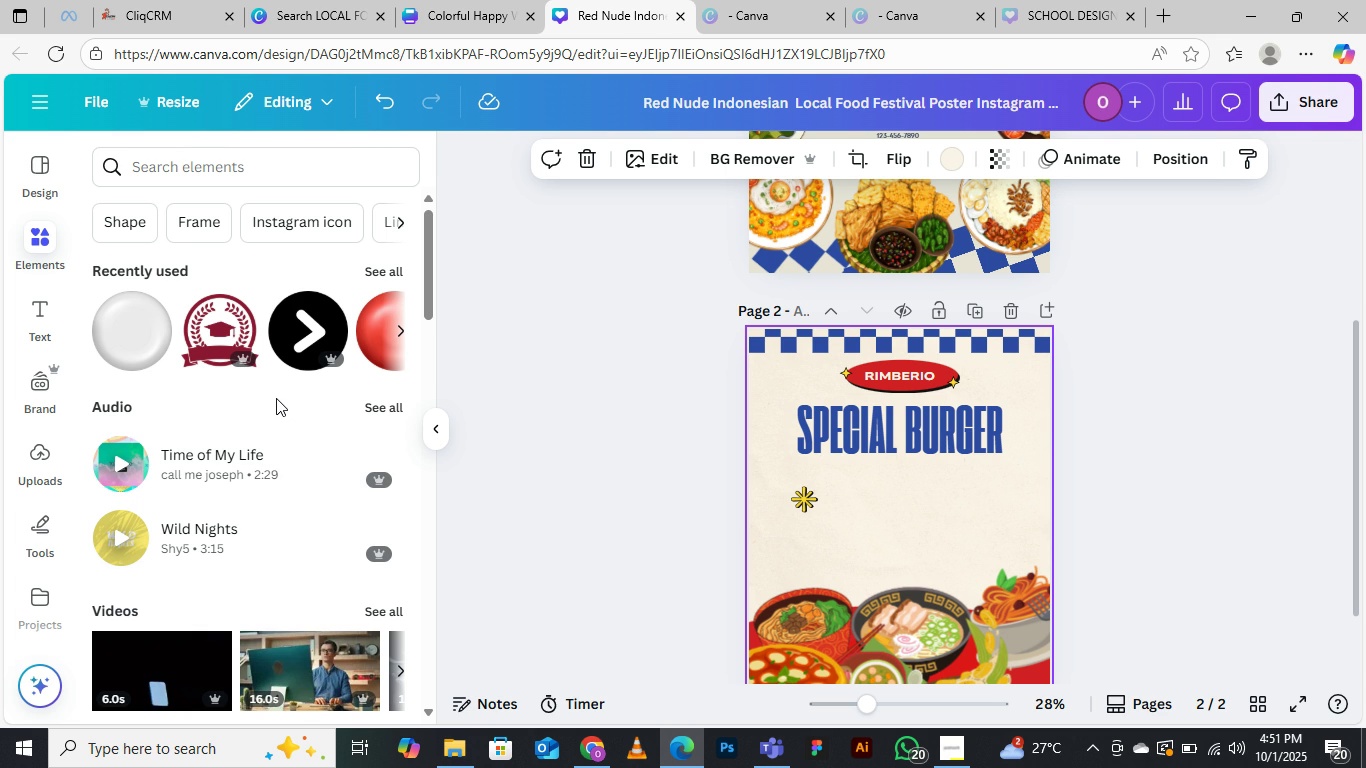 
left_click([595, 381])
 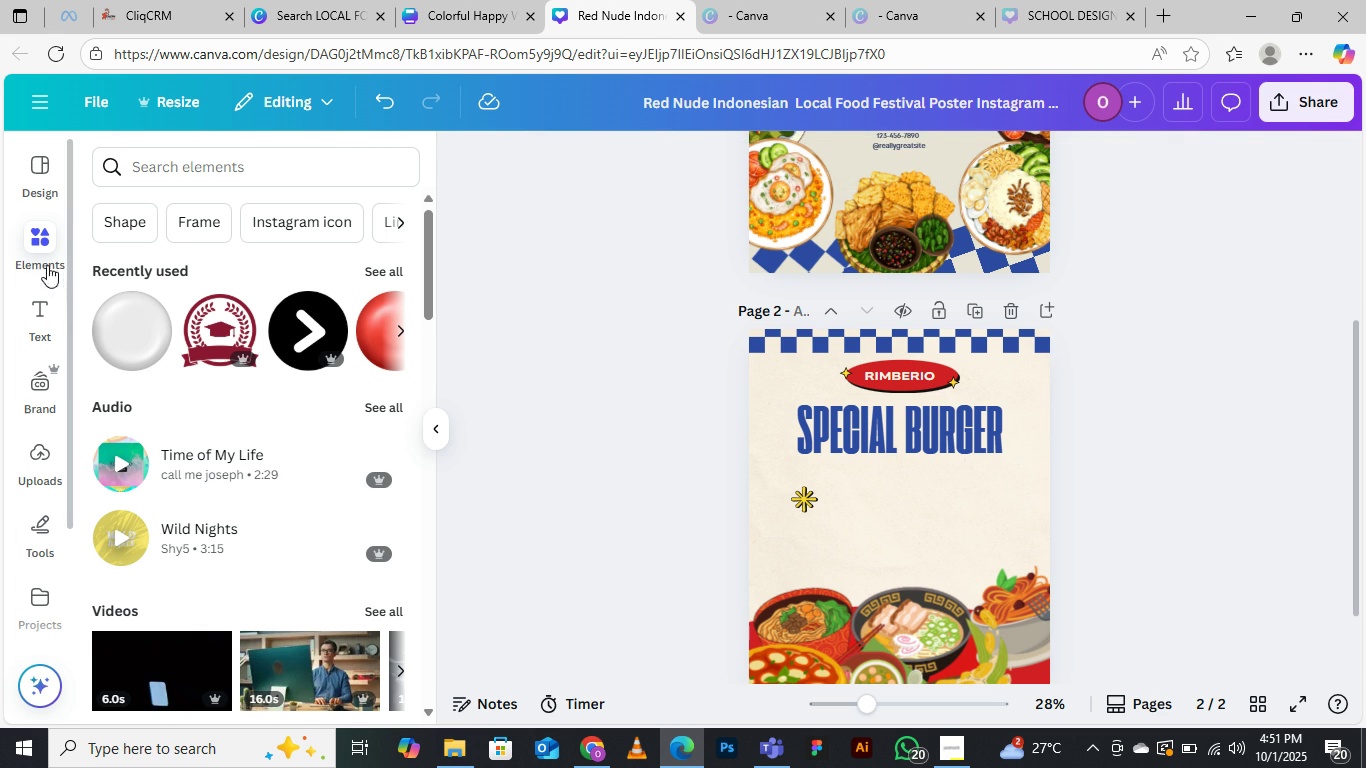 
left_click([37, 235])
 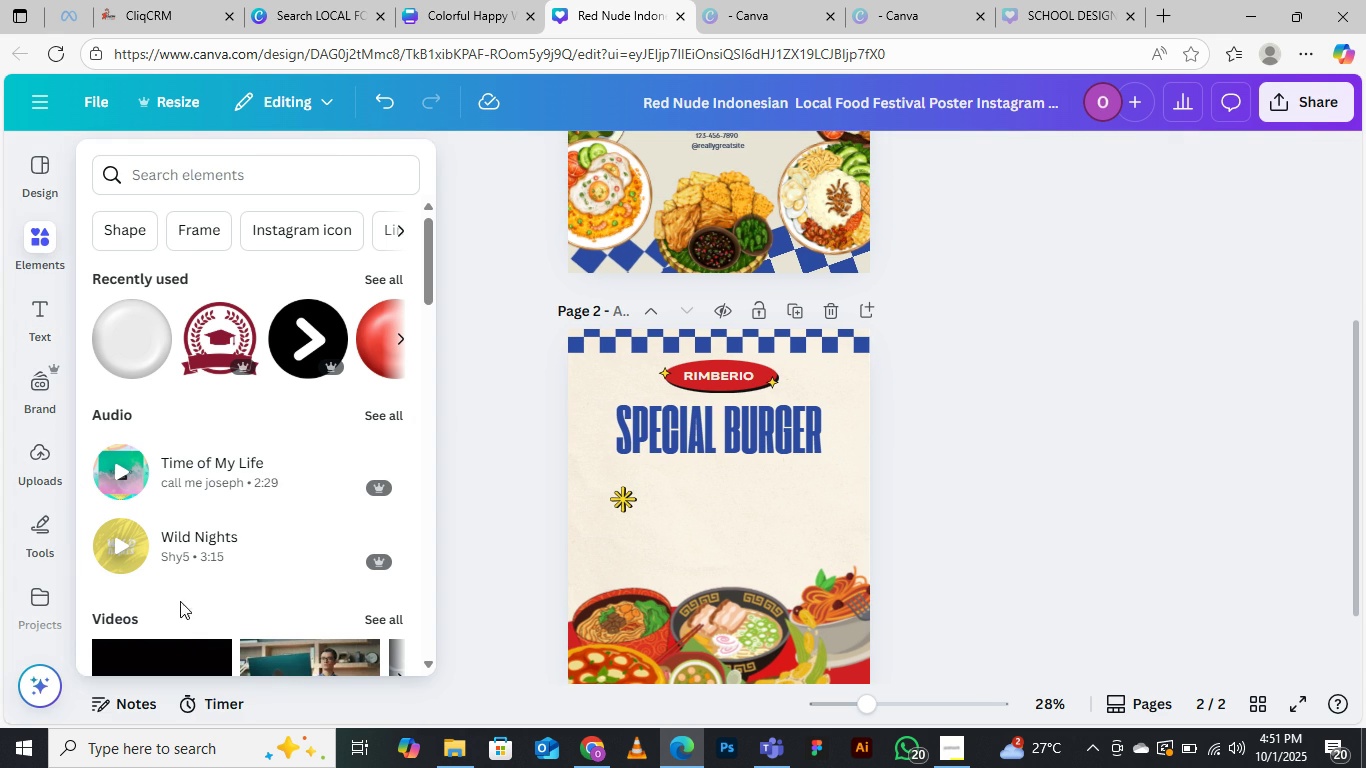 
scroll: coordinate [174, 476], scroll_direction: down, amount: 11.0
 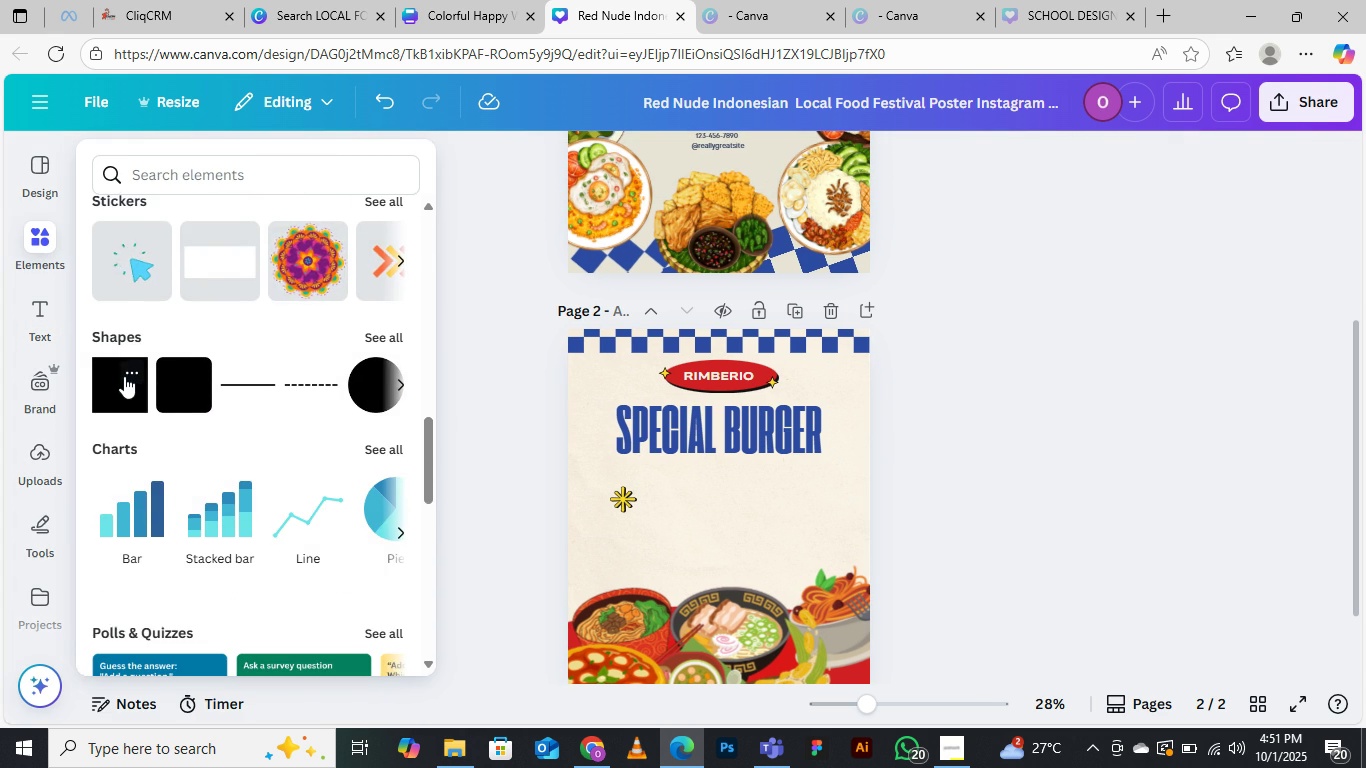 
left_click([124, 376])
 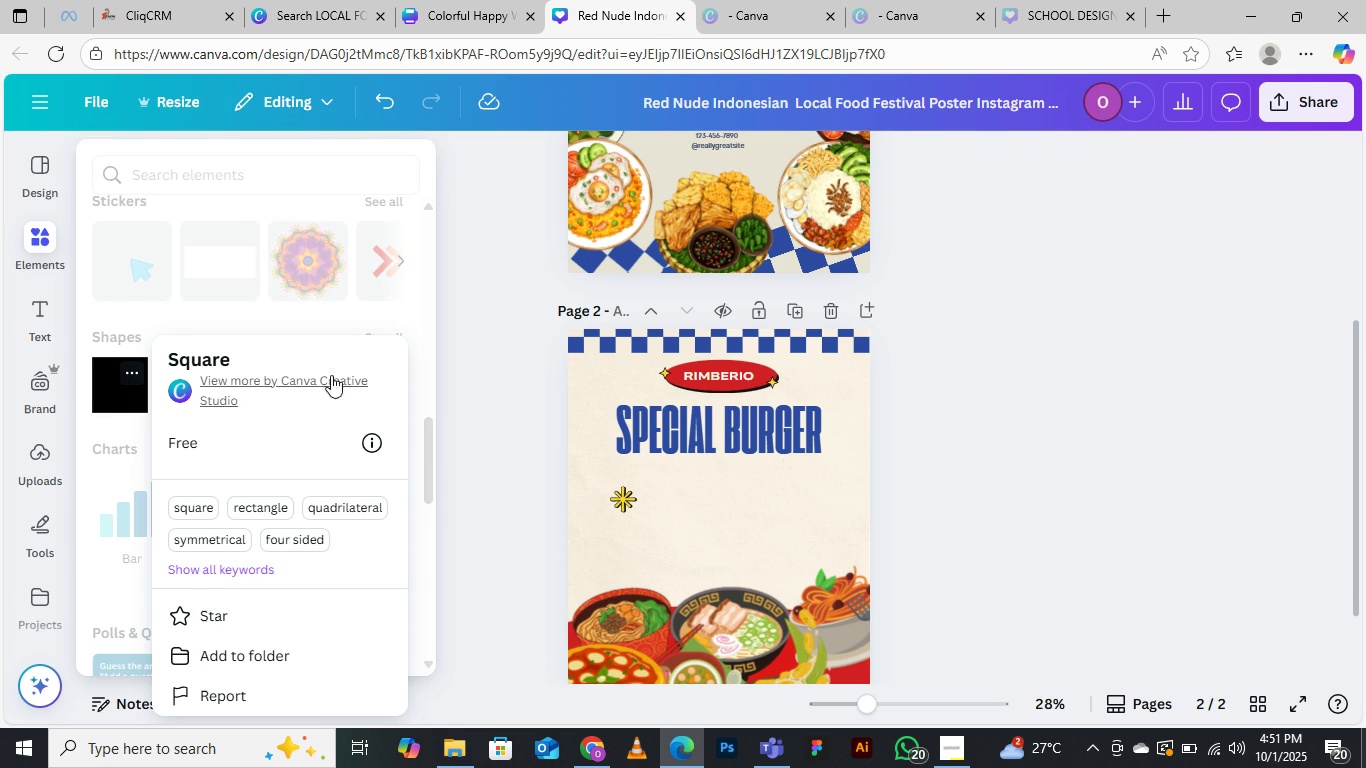 
left_click([704, 498])
 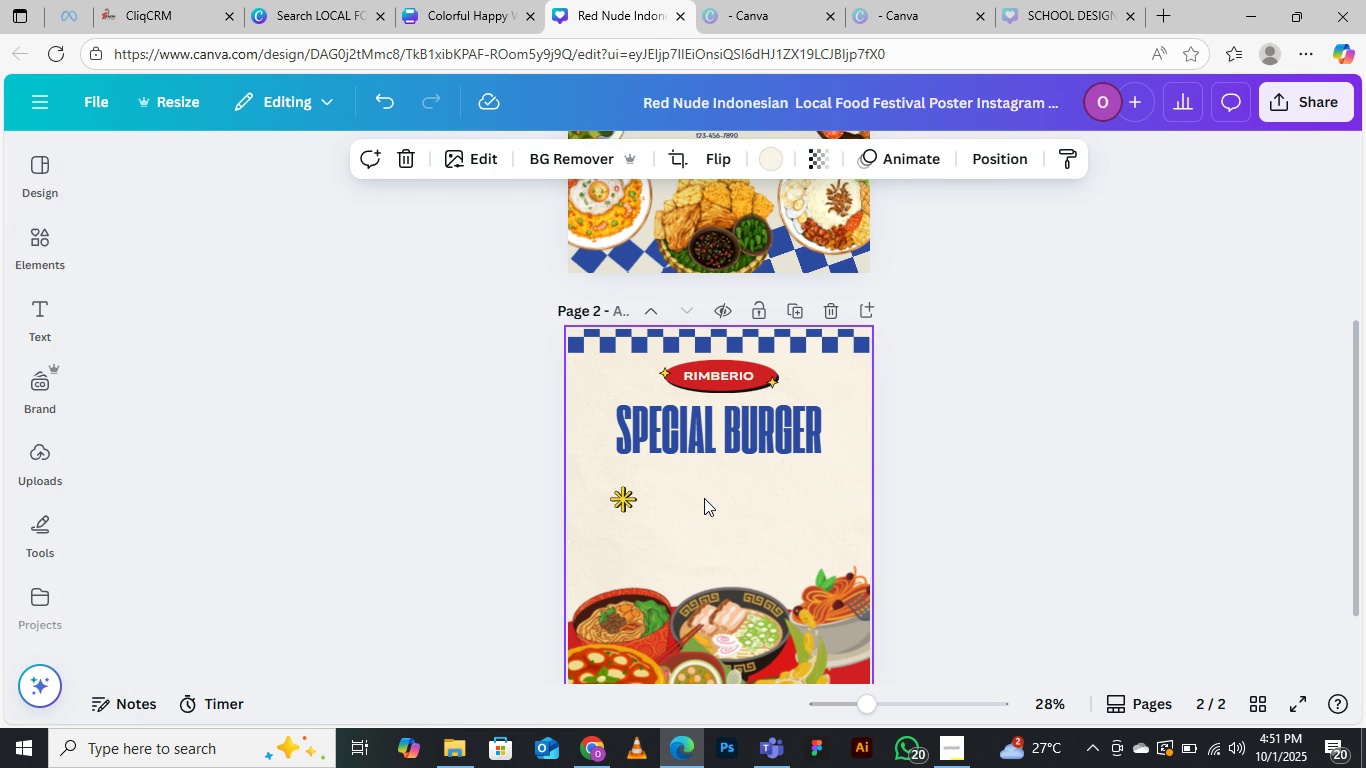 
left_click([704, 498])
 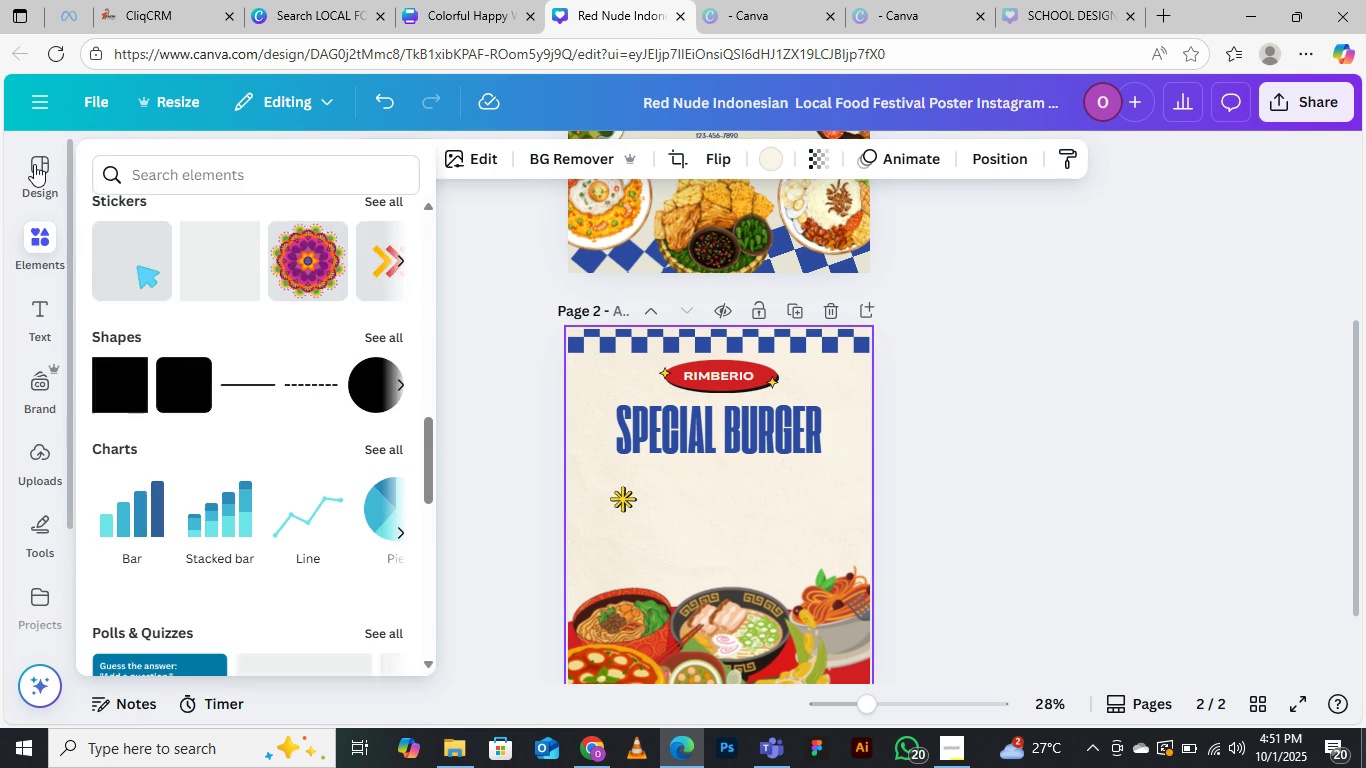 
left_click([34, 164])
 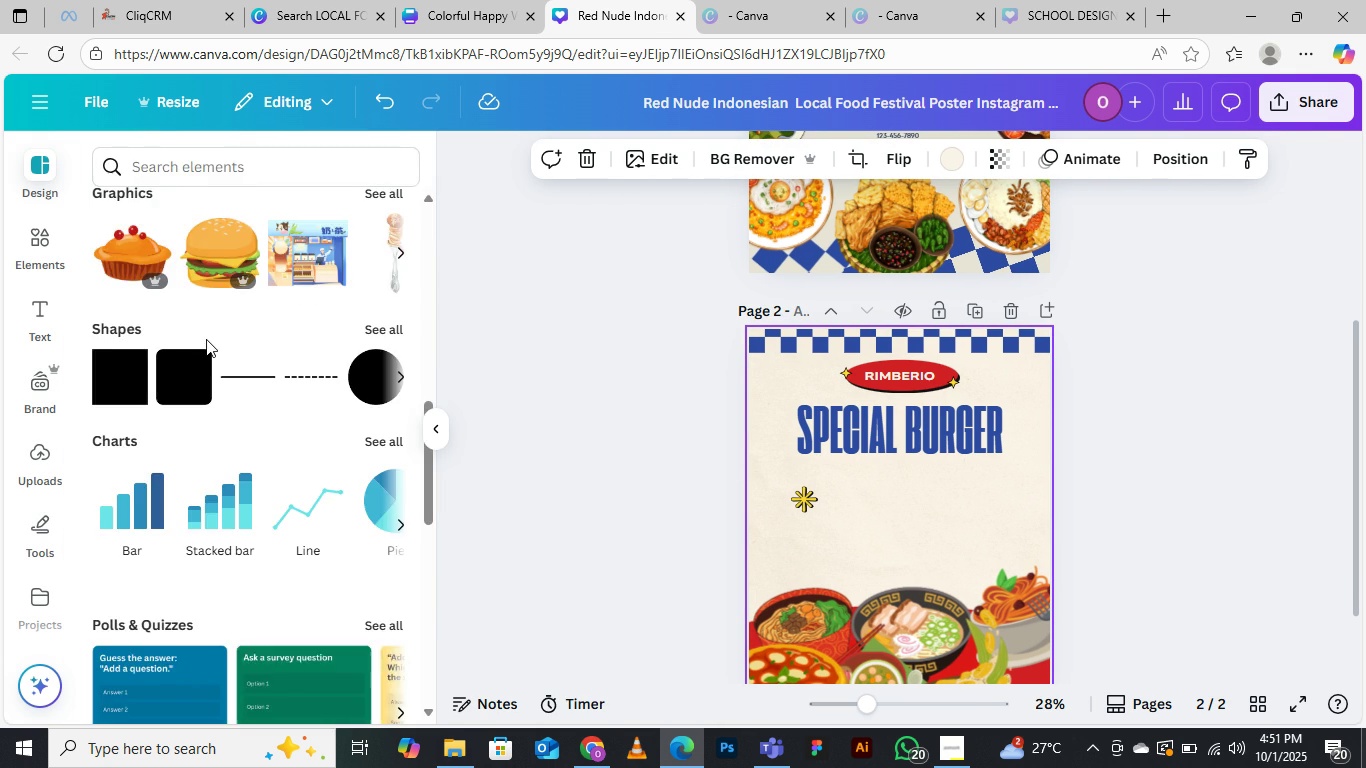 
scroll: coordinate [209, 341], scroll_direction: up, amount: 5.0
 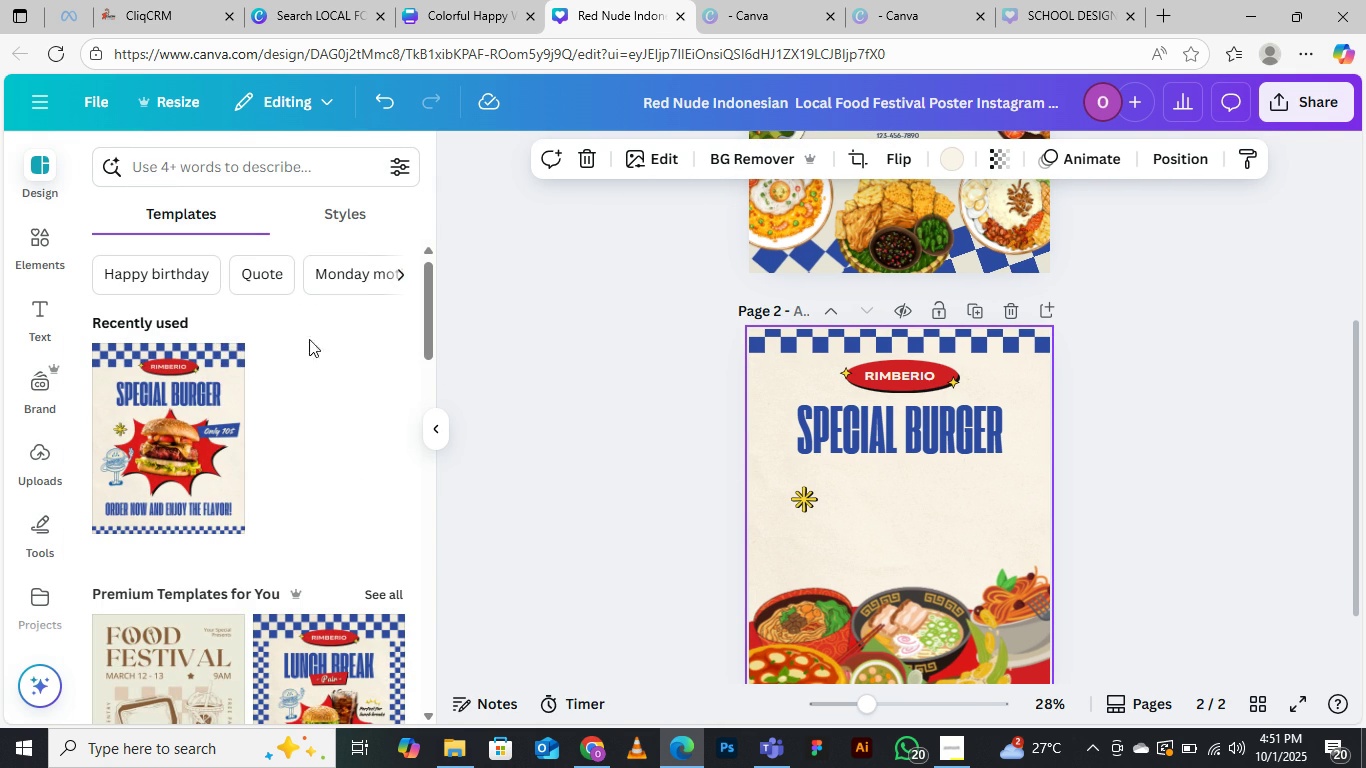 
scroll: coordinate [218, 510], scroll_direction: down, amount: 2.0
 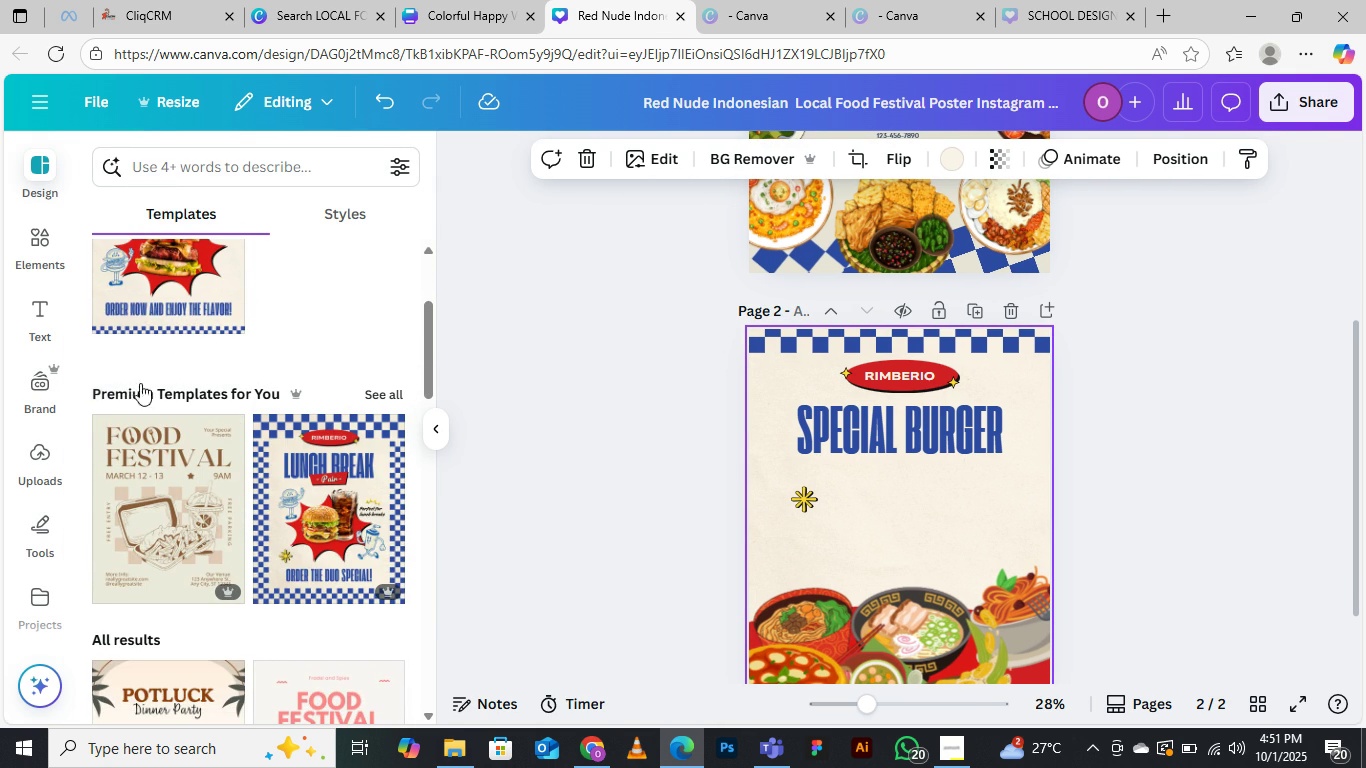 
left_click([30, 244])
 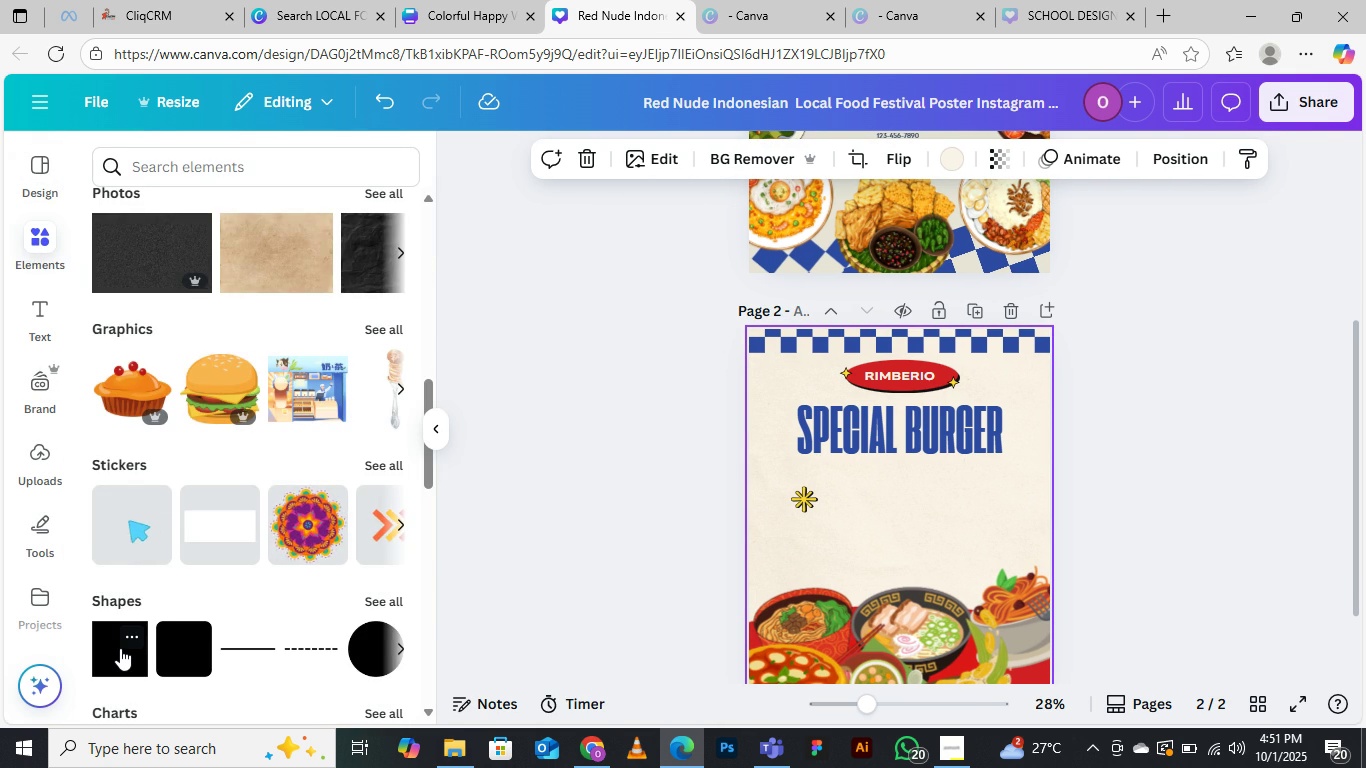 
left_click([120, 648])
 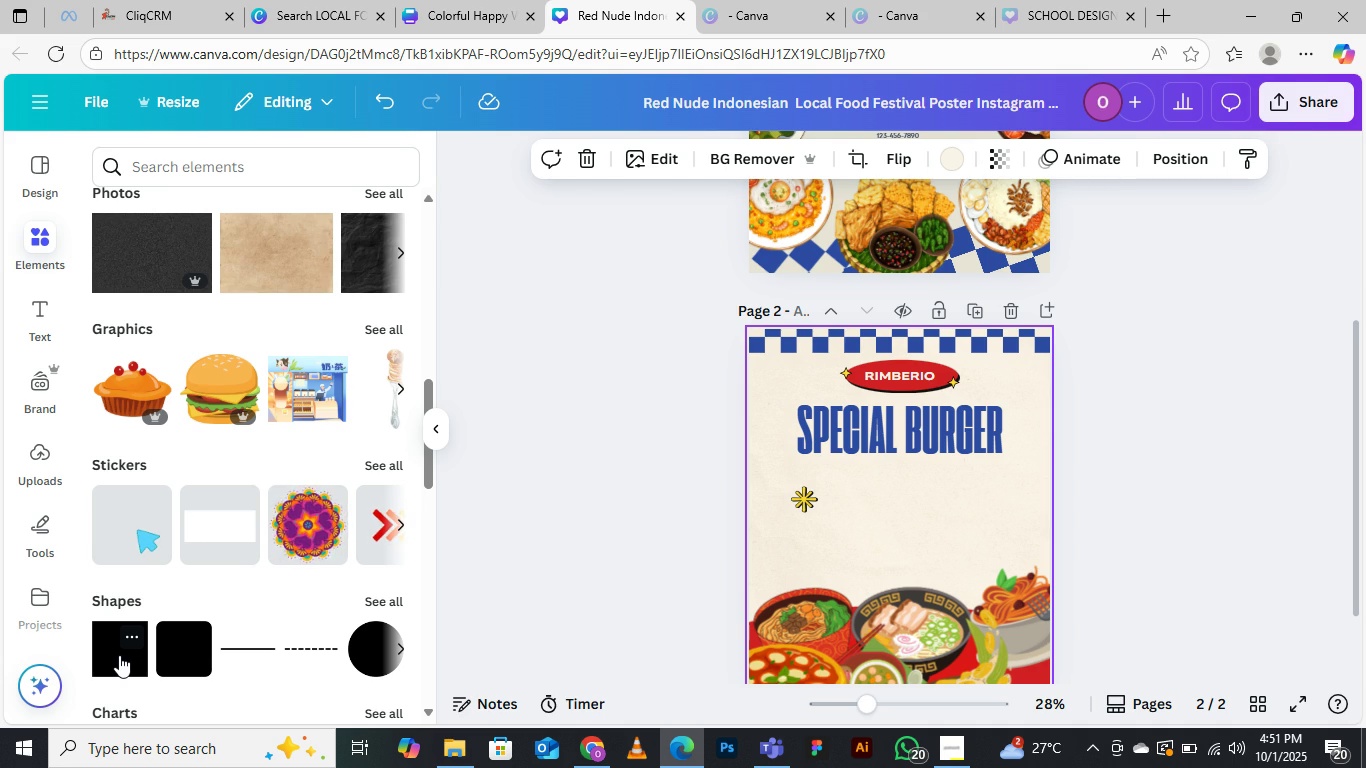 
left_click([118, 647])
 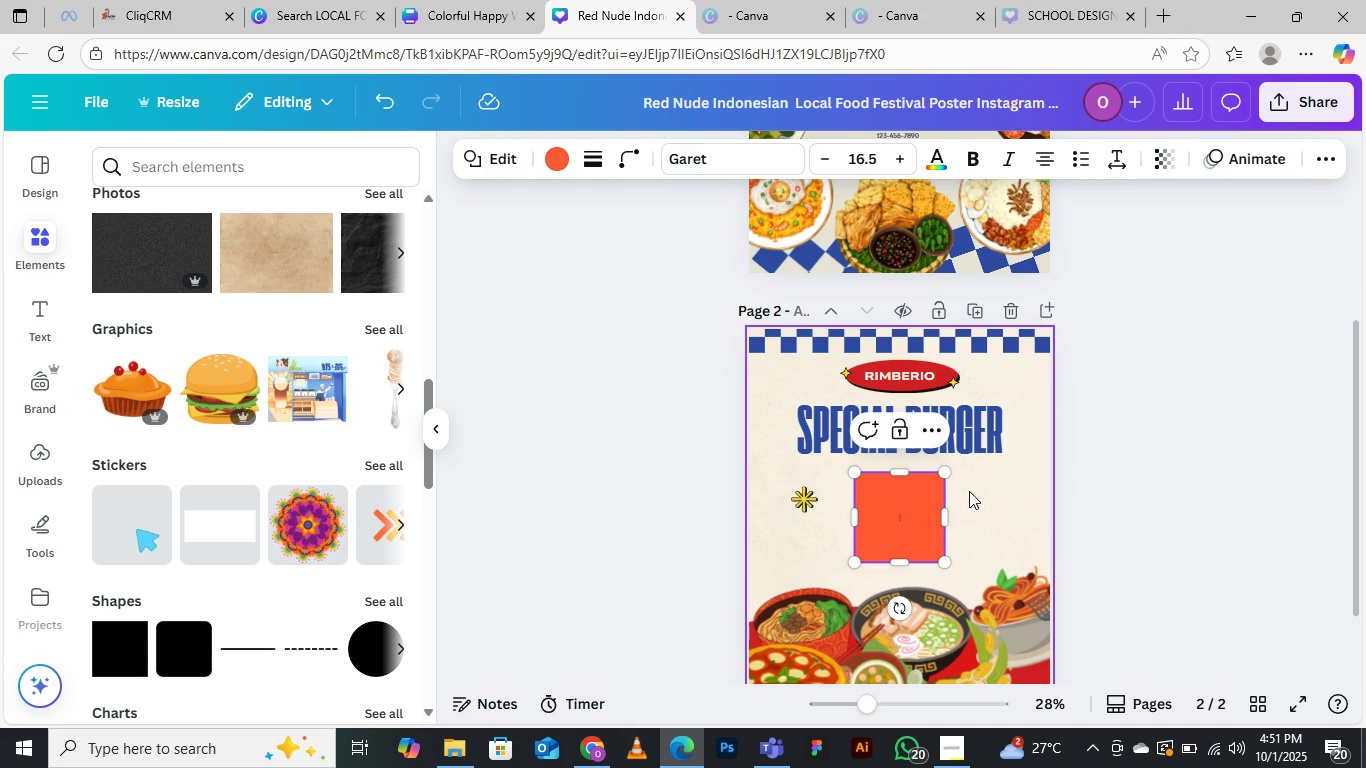 
left_click([969, 490])
 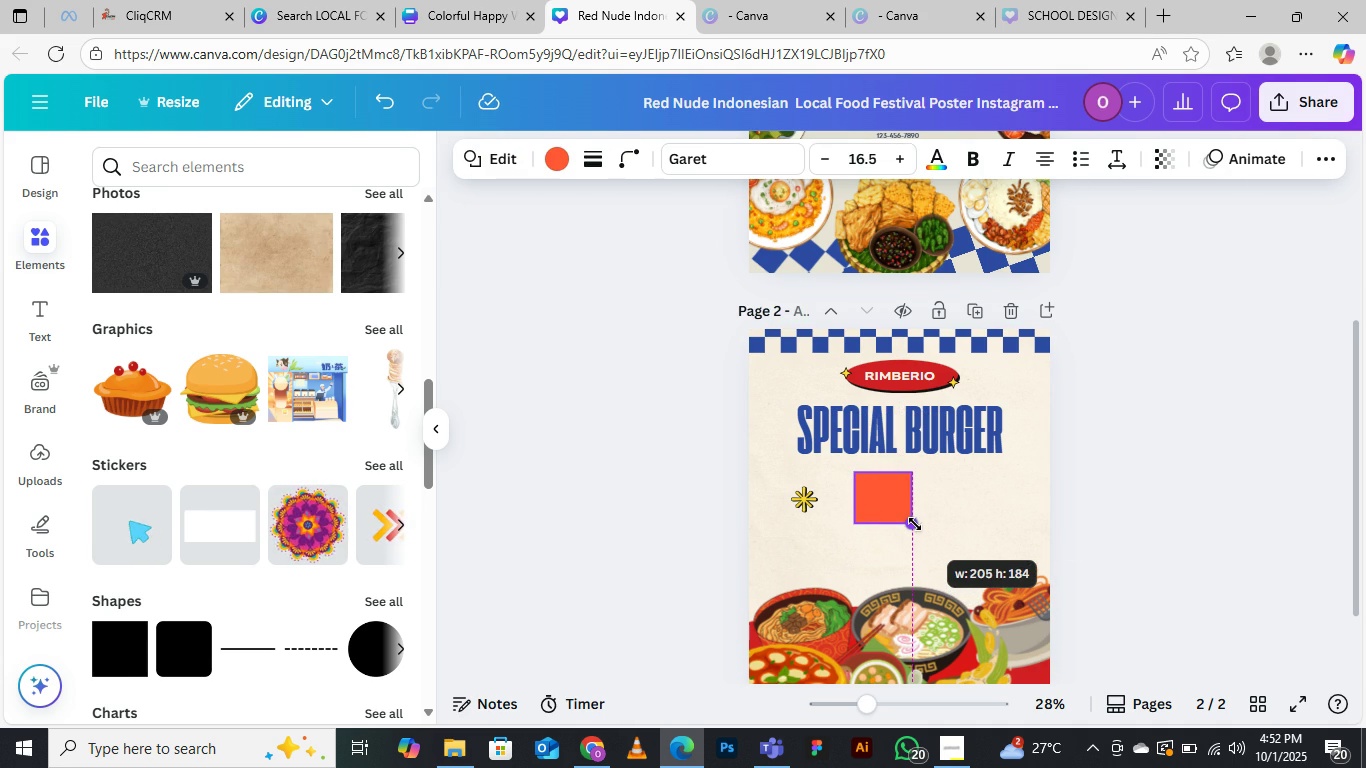 
wait(5.64)
 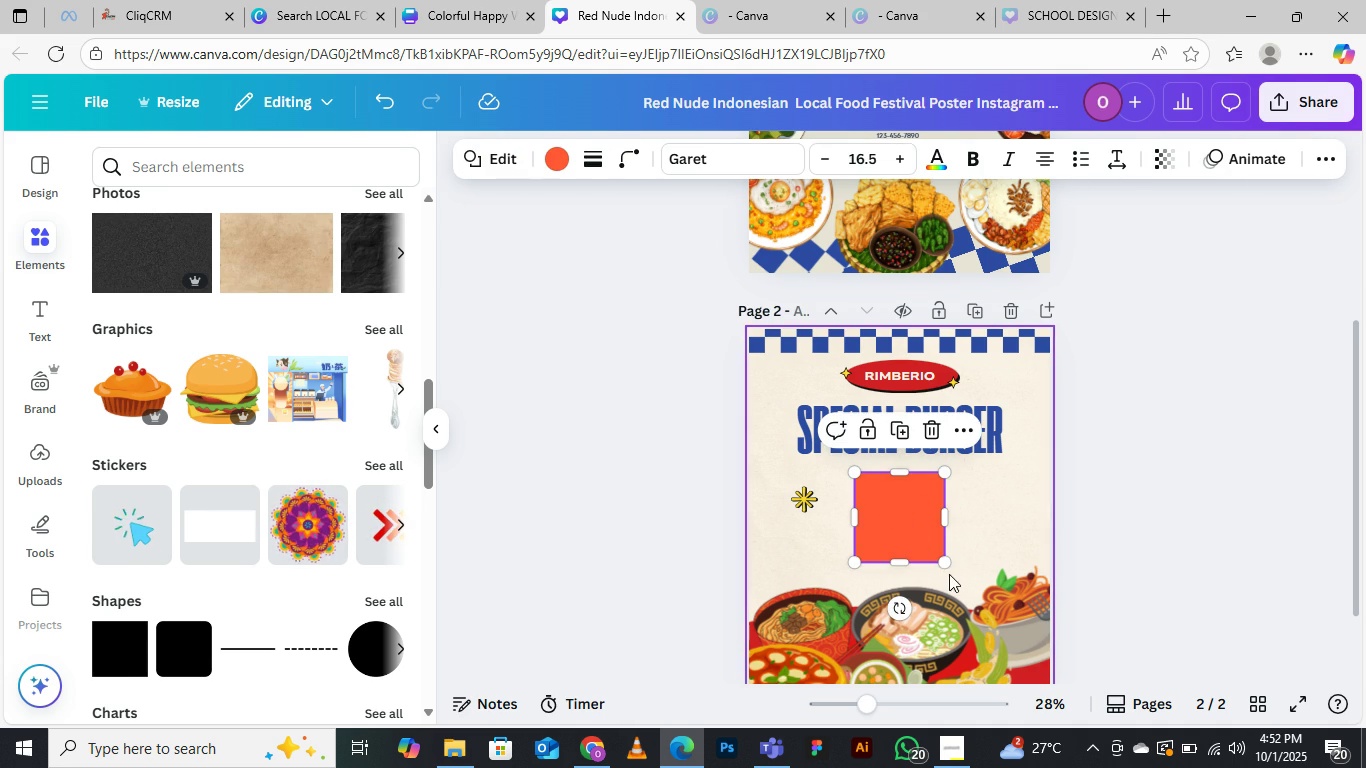 
mouse_move([915, 512])
 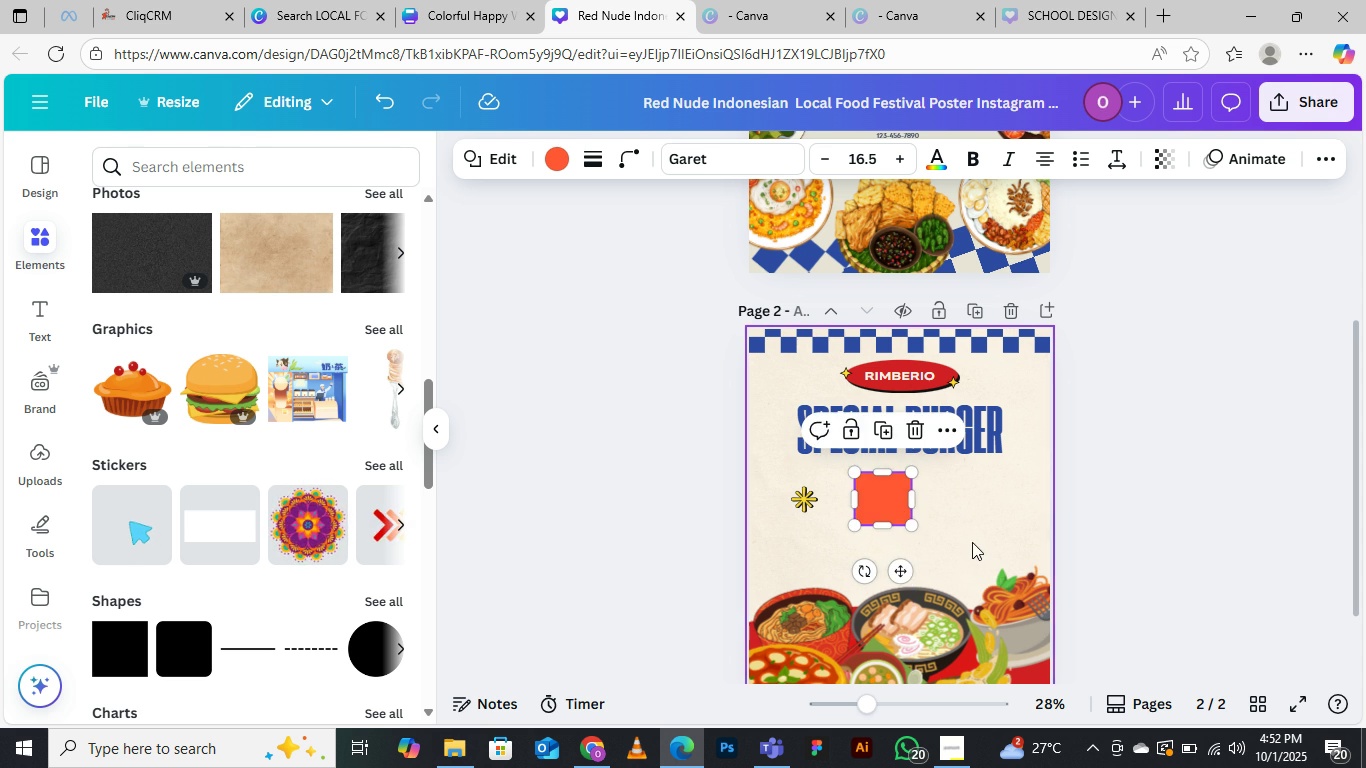 
scroll: coordinate [972, 537], scroll_direction: up, amount: 1.0
 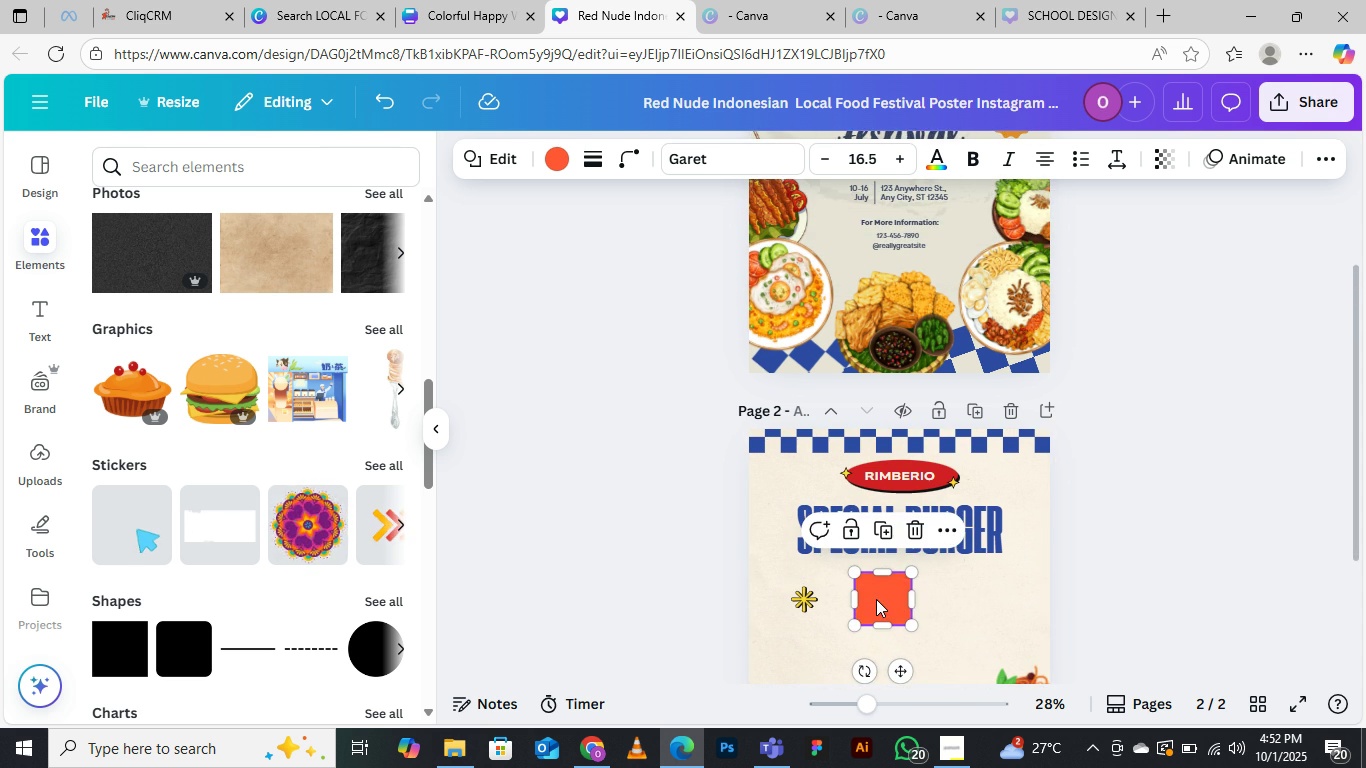 
mouse_move([882, 602])
 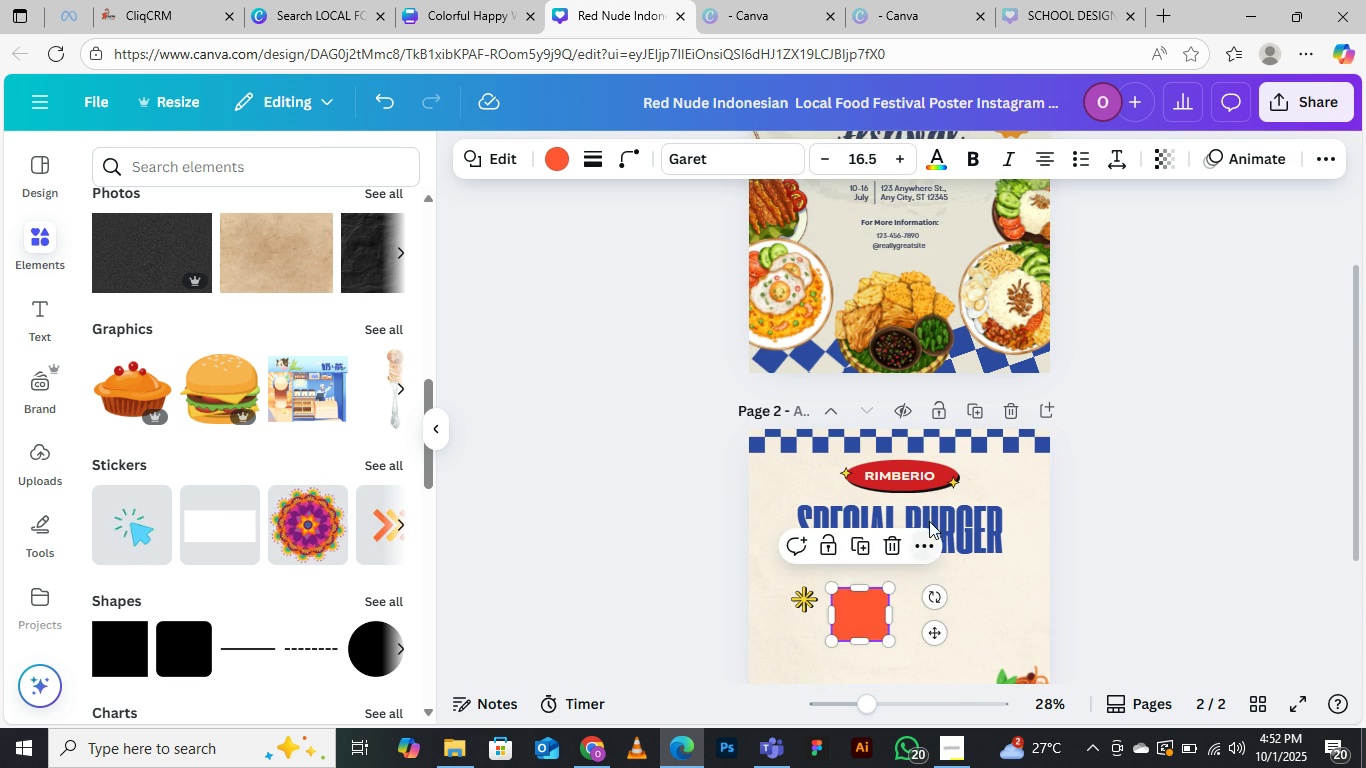 
scroll: coordinate [928, 516], scroll_direction: up, amount: 2.0
 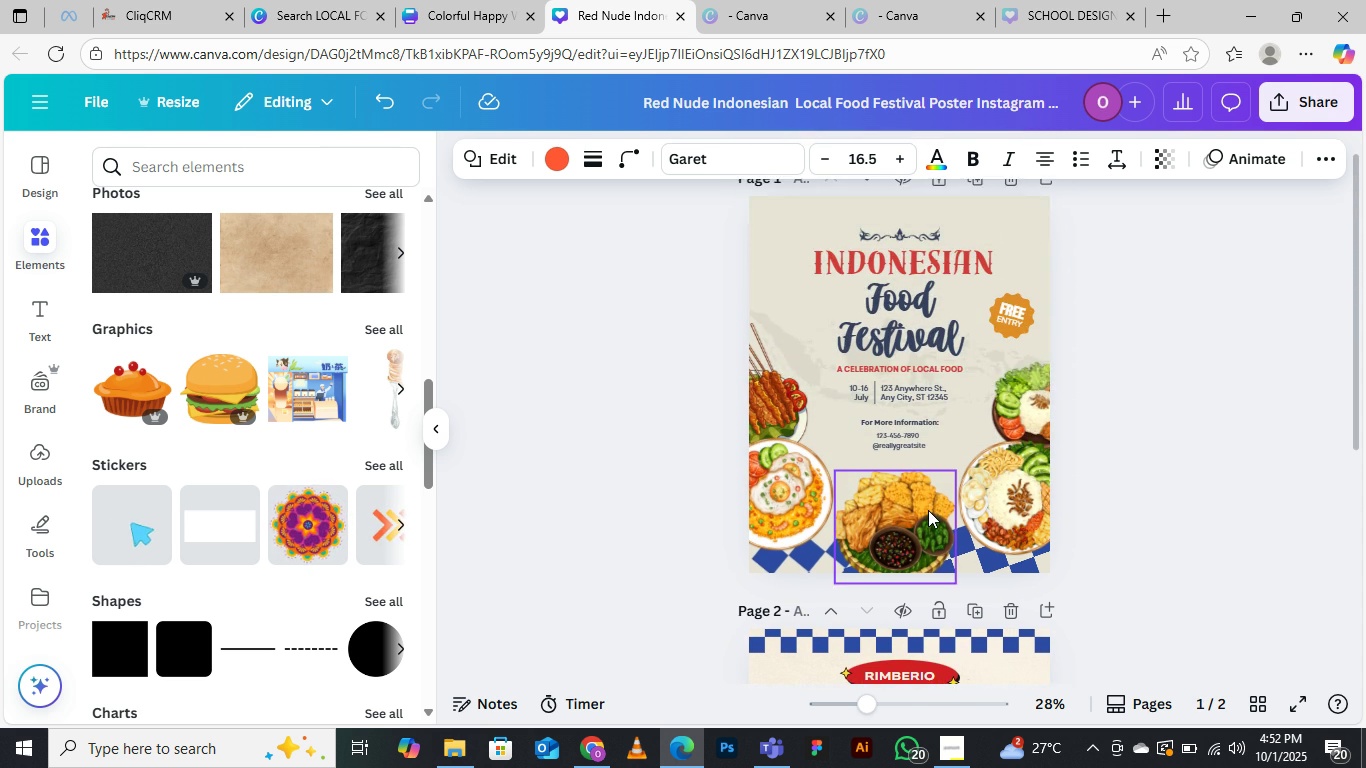 
scroll: coordinate [928, 510], scroll_direction: down, amount: 2.0
 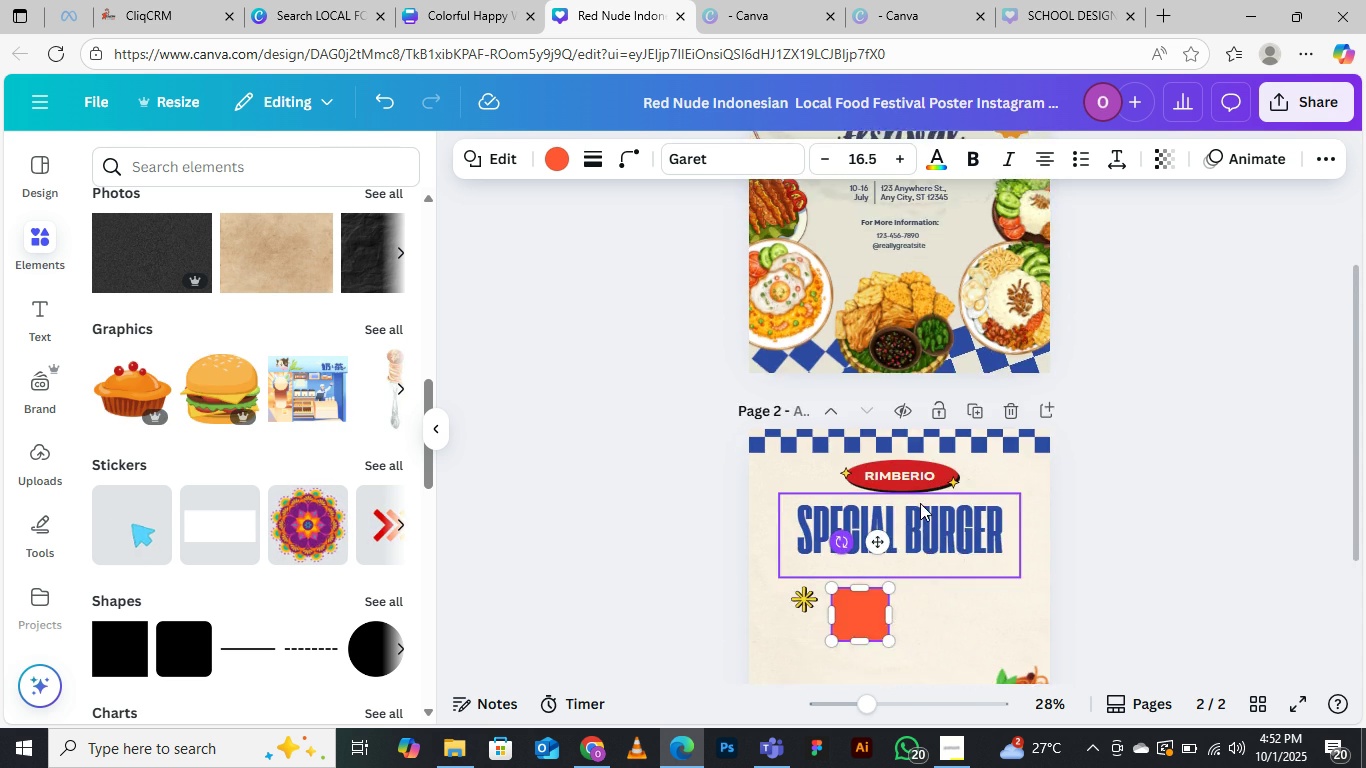 
scroll: coordinate [920, 503], scroll_direction: up, amount: 1.0
 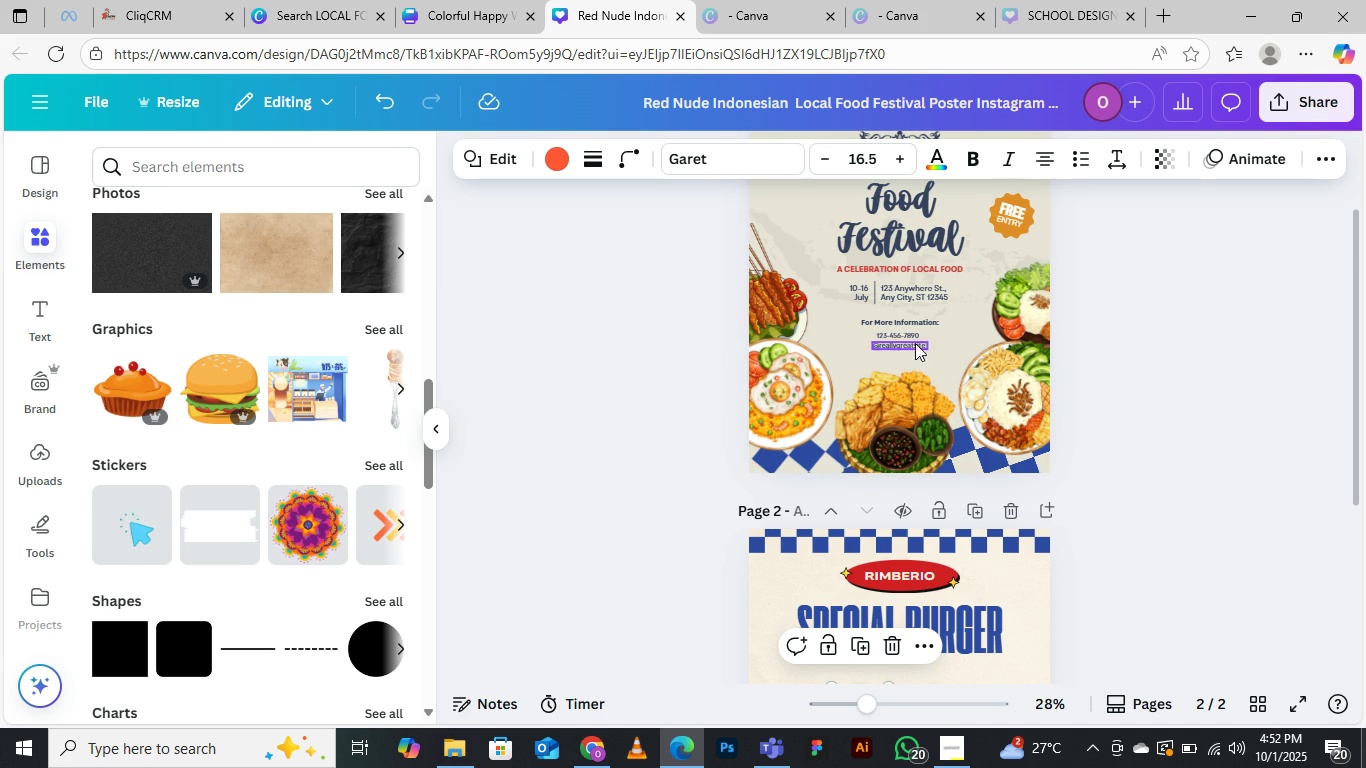 
scroll: coordinate [864, 549], scroll_direction: down, amount: 2.0
 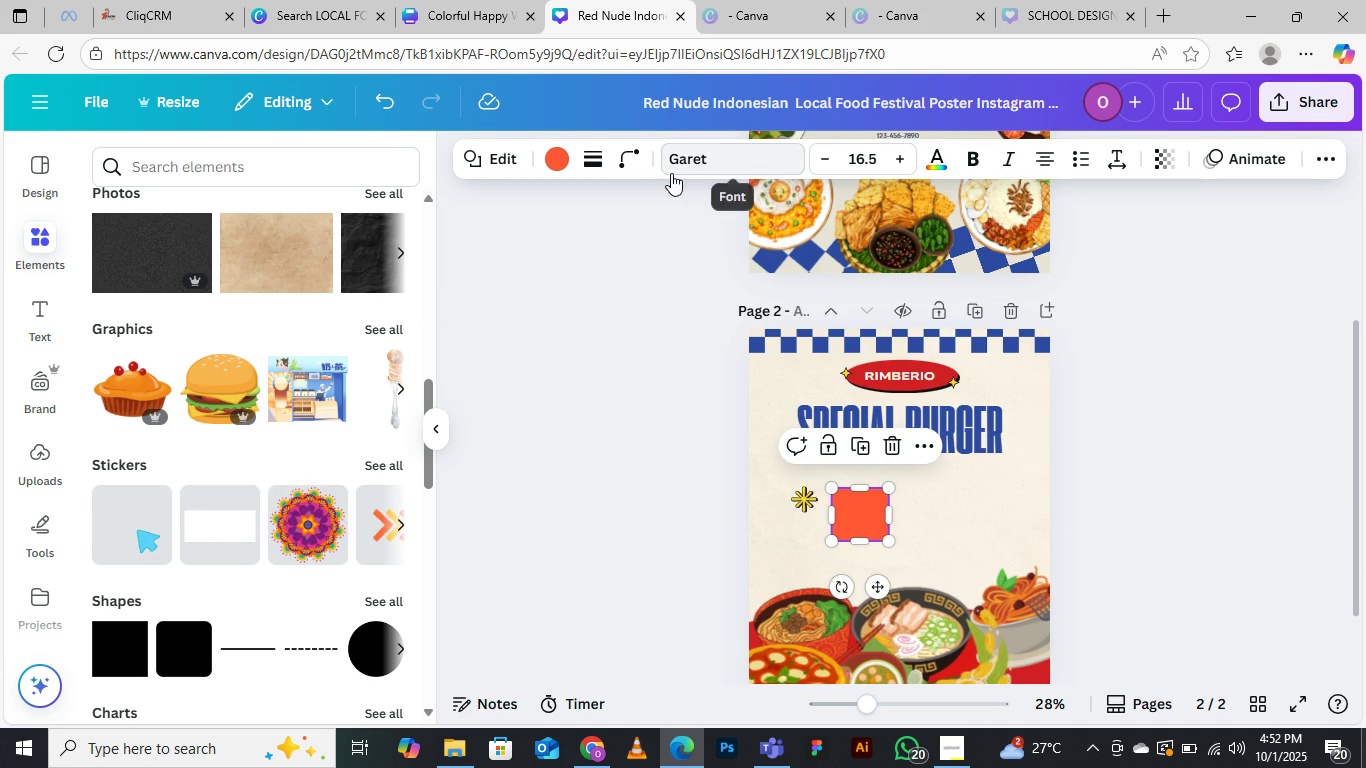 
wait(5.33)
 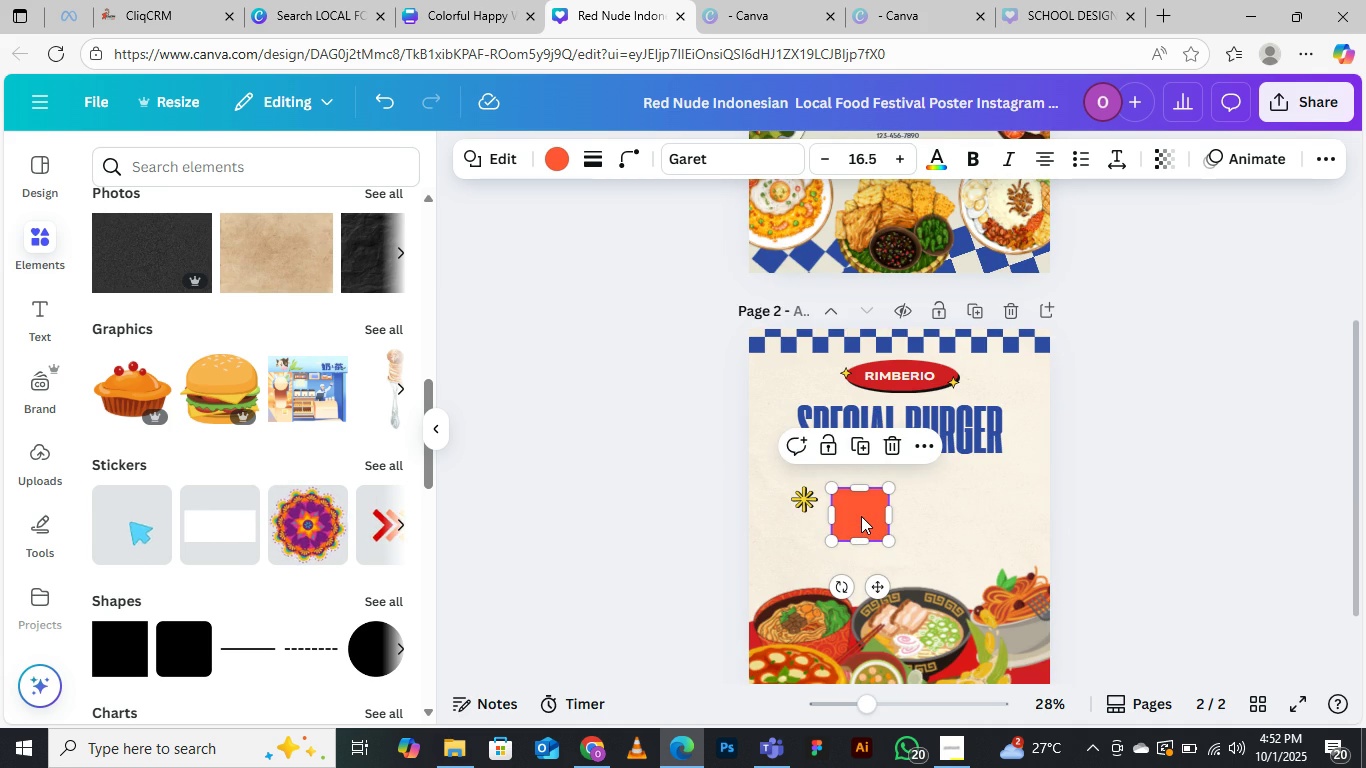 
left_click([555, 154])
 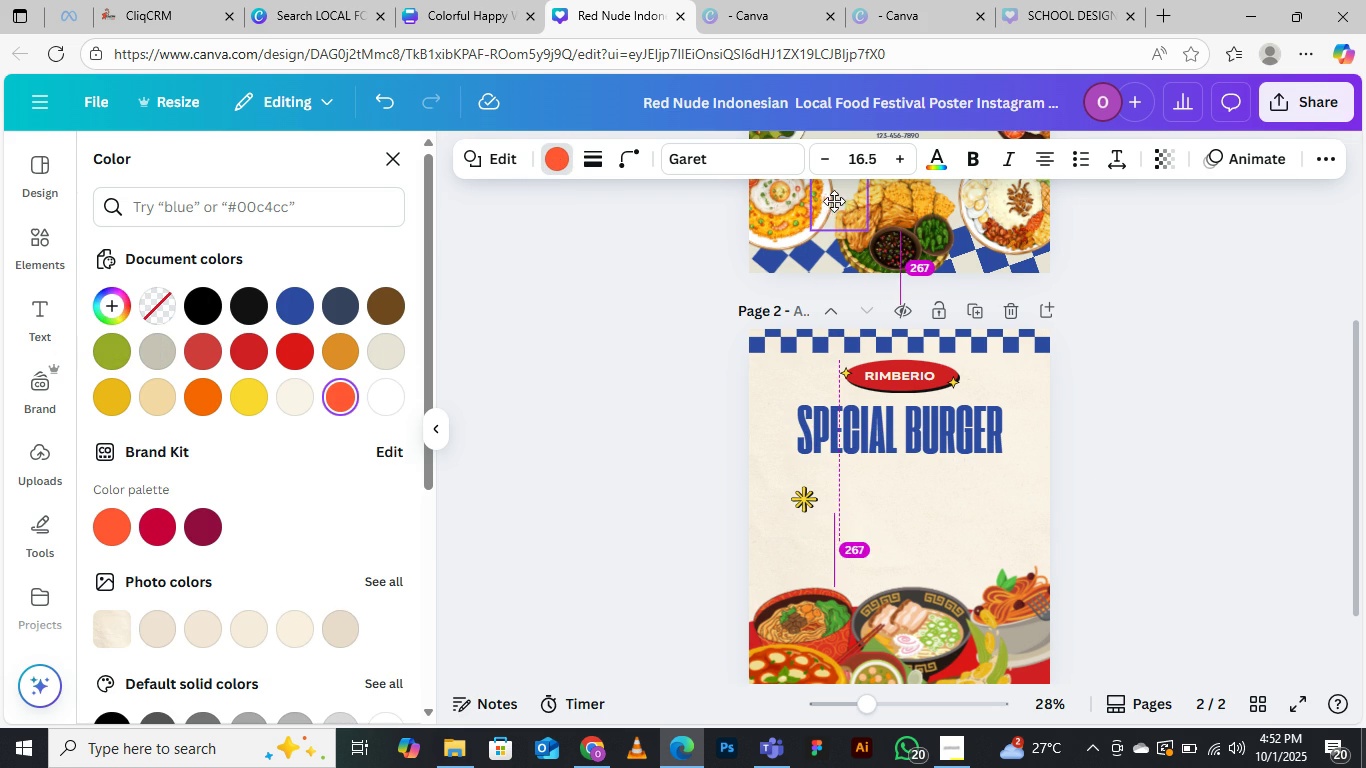 
wait(12.0)
 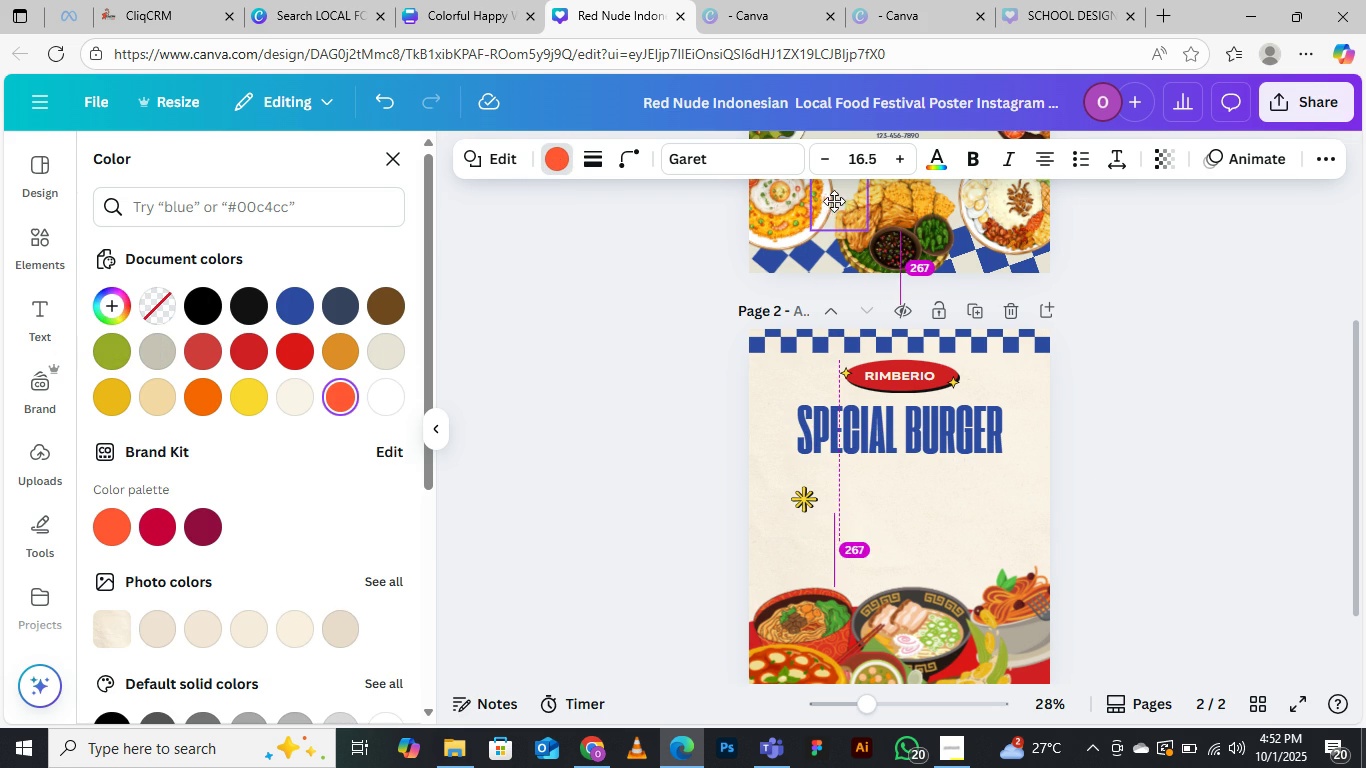 
scroll: coordinate [871, 414], scroll_direction: up, amount: 2.0
 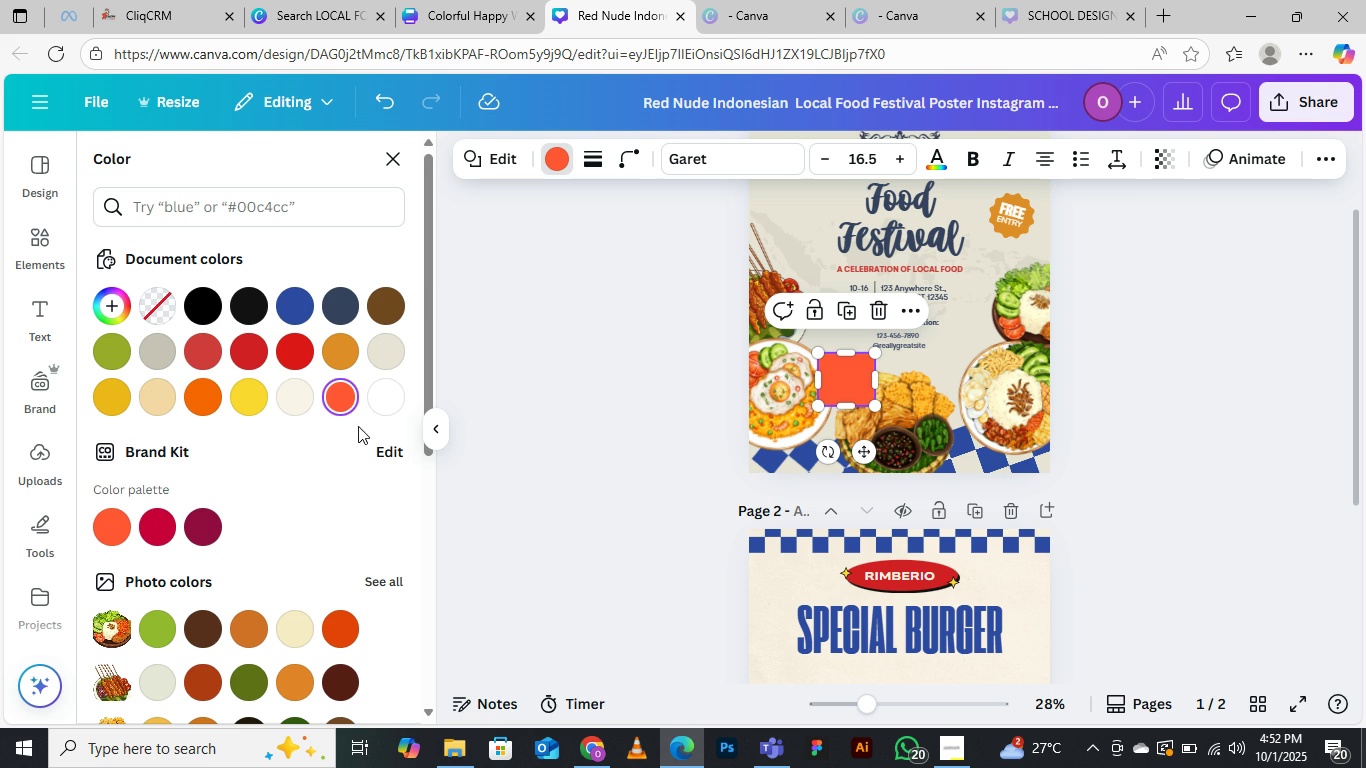 
left_click([111, 301])
 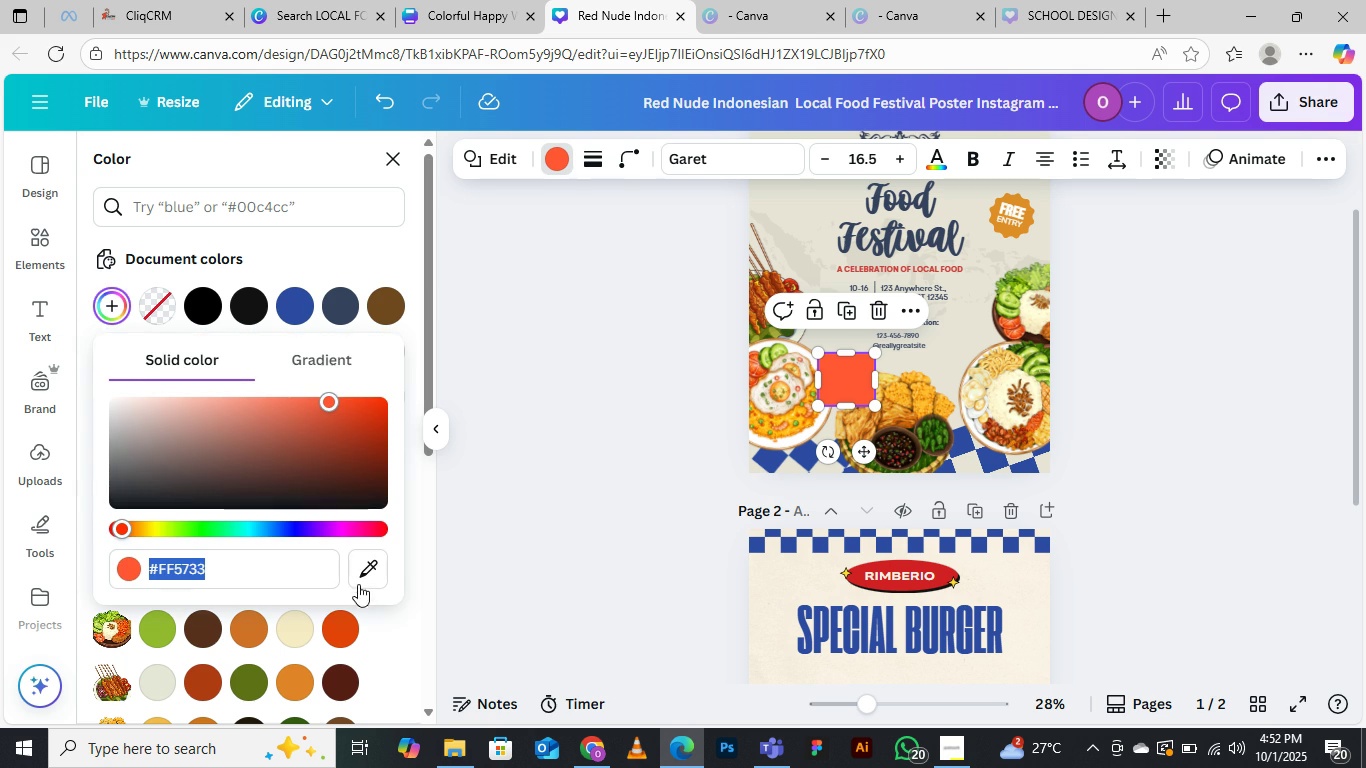 
left_click([364, 575])
 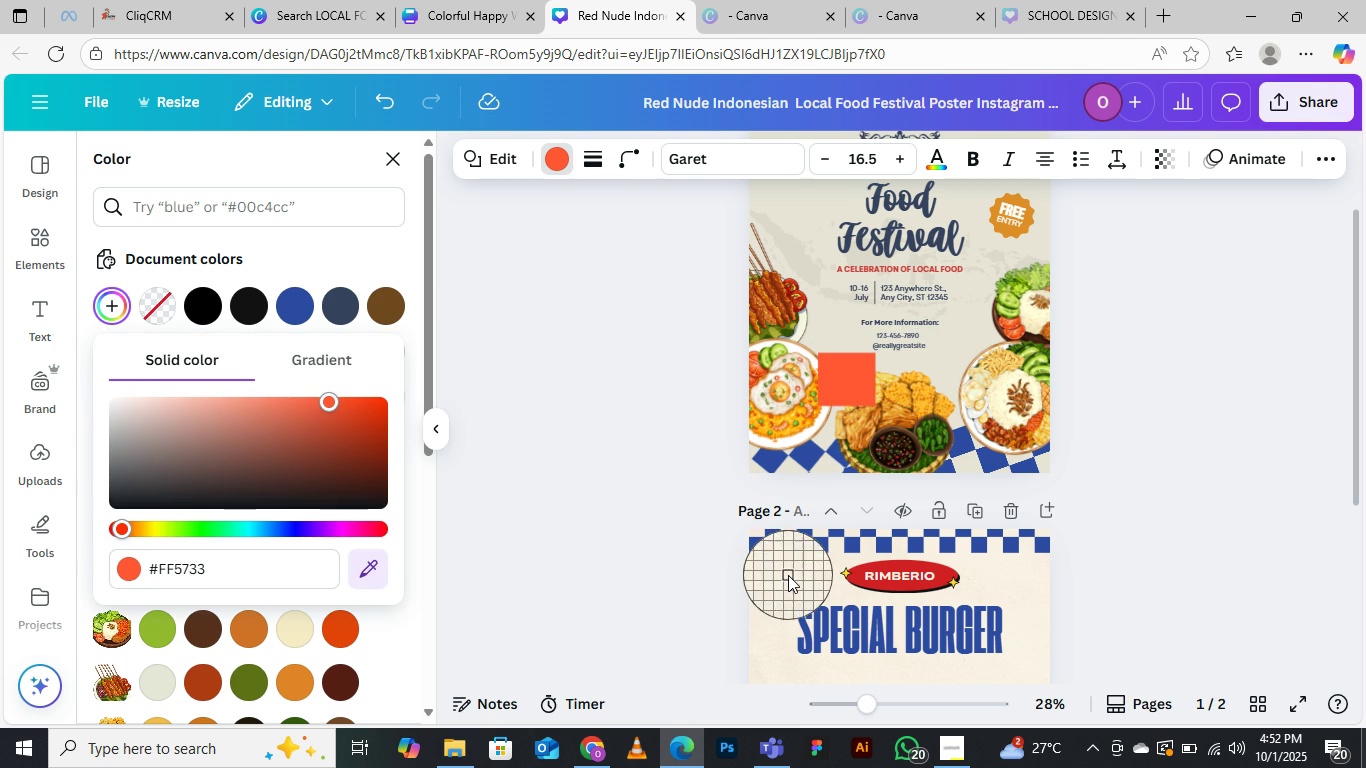 
left_click([788, 575])
 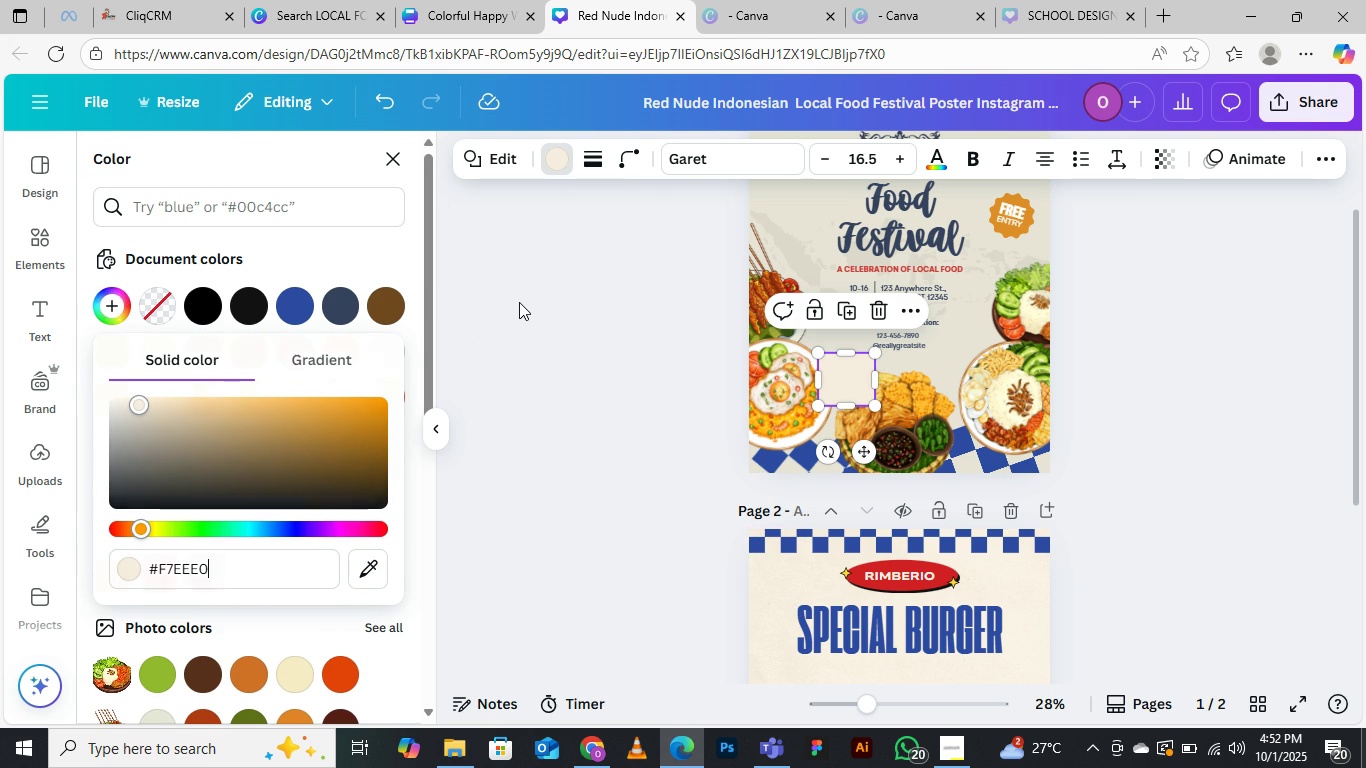 
left_click([519, 302])
 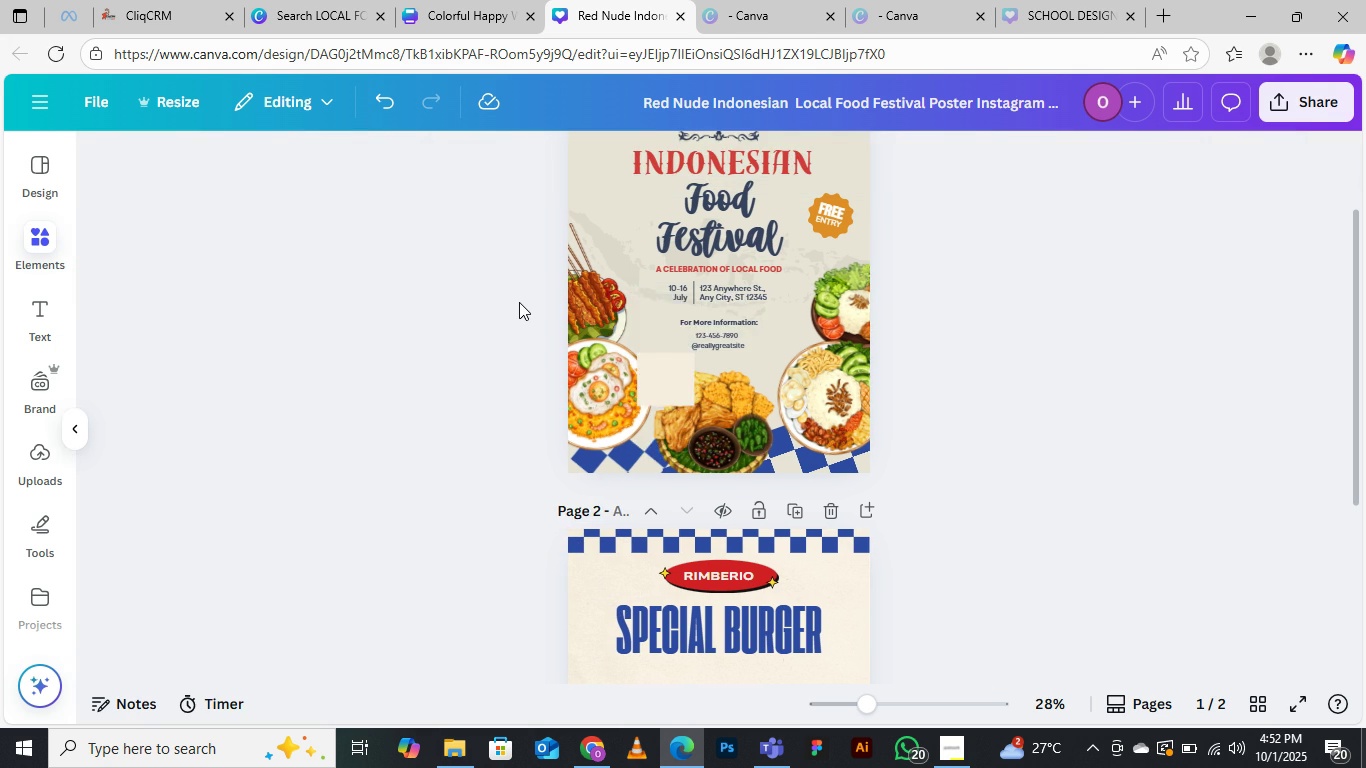 
left_click([519, 302])
 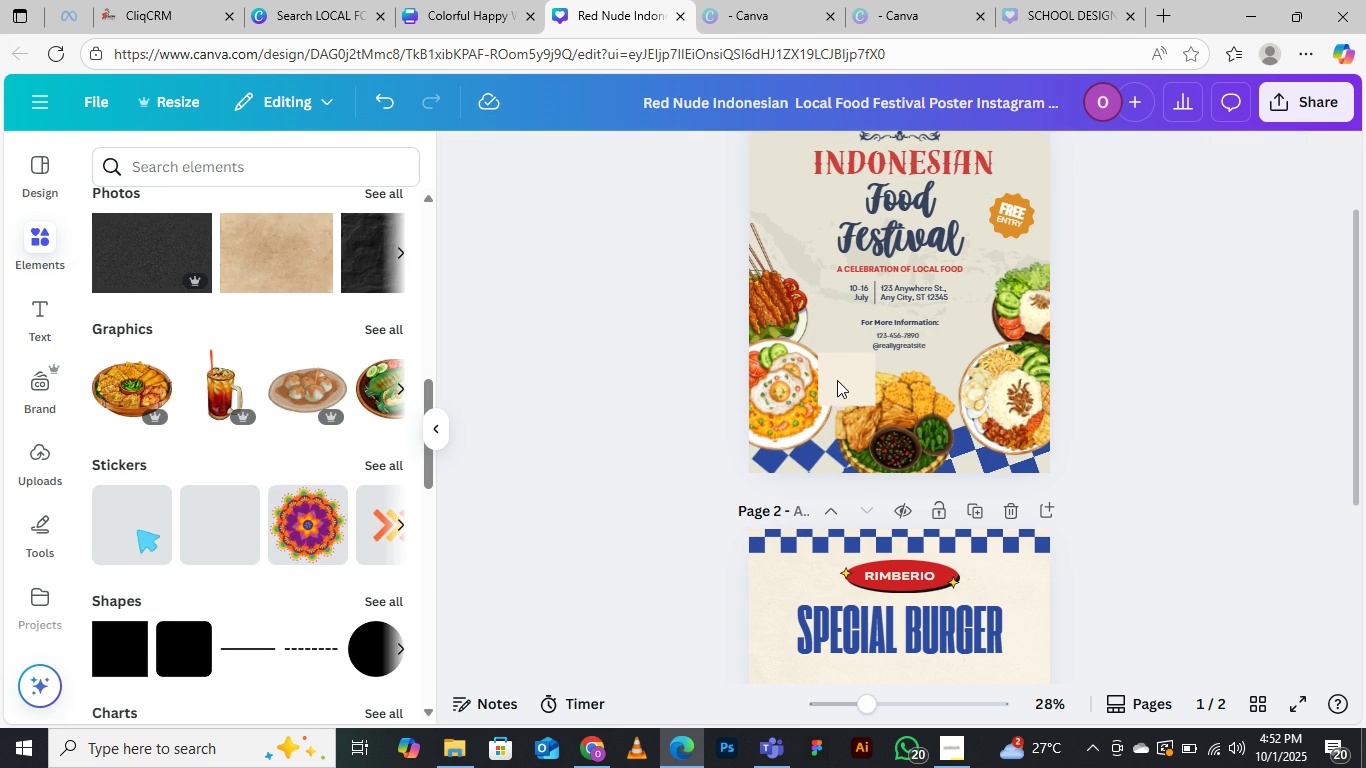 
left_click([838, 380])